 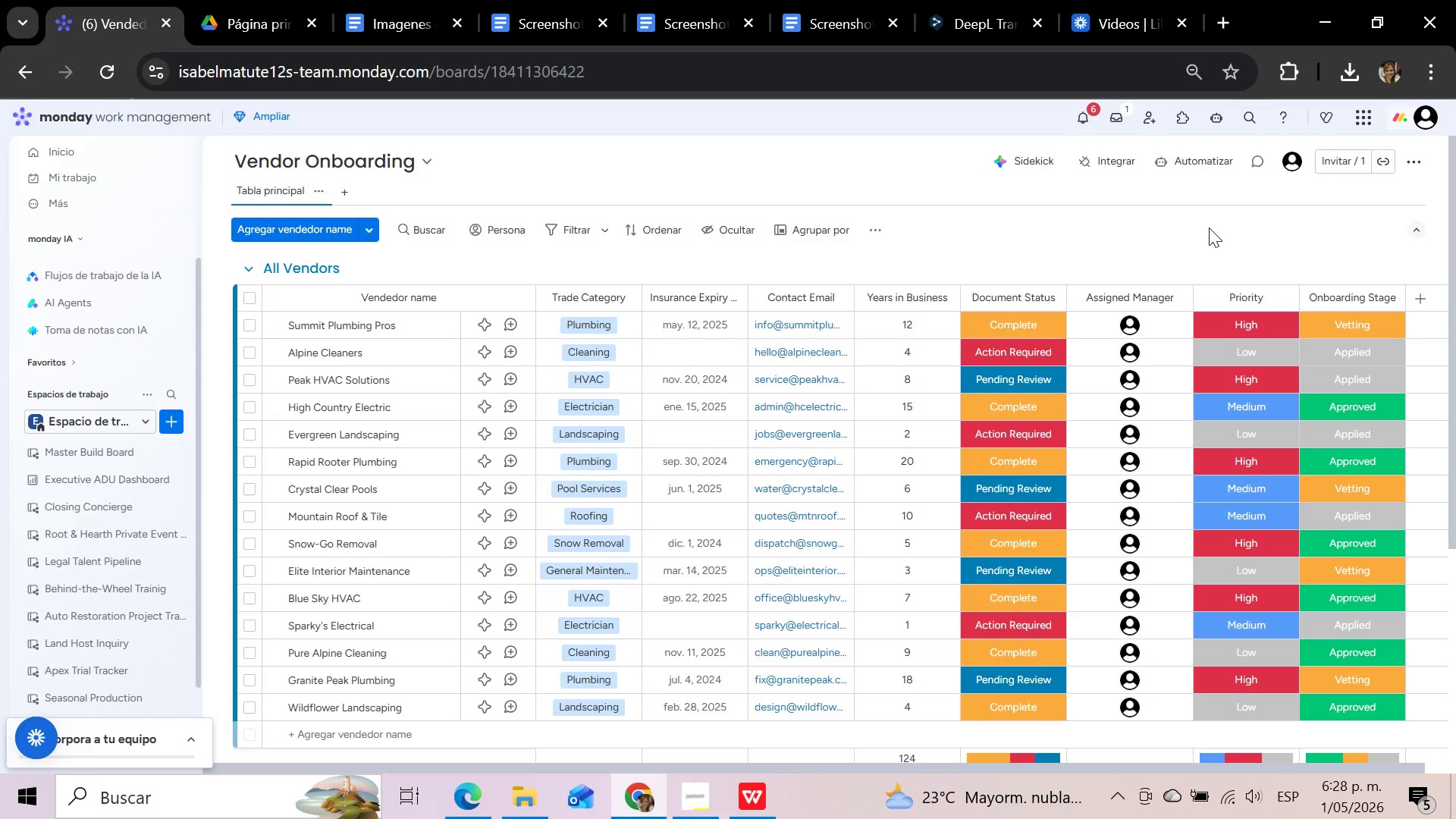 
left_click([1194, 165])
 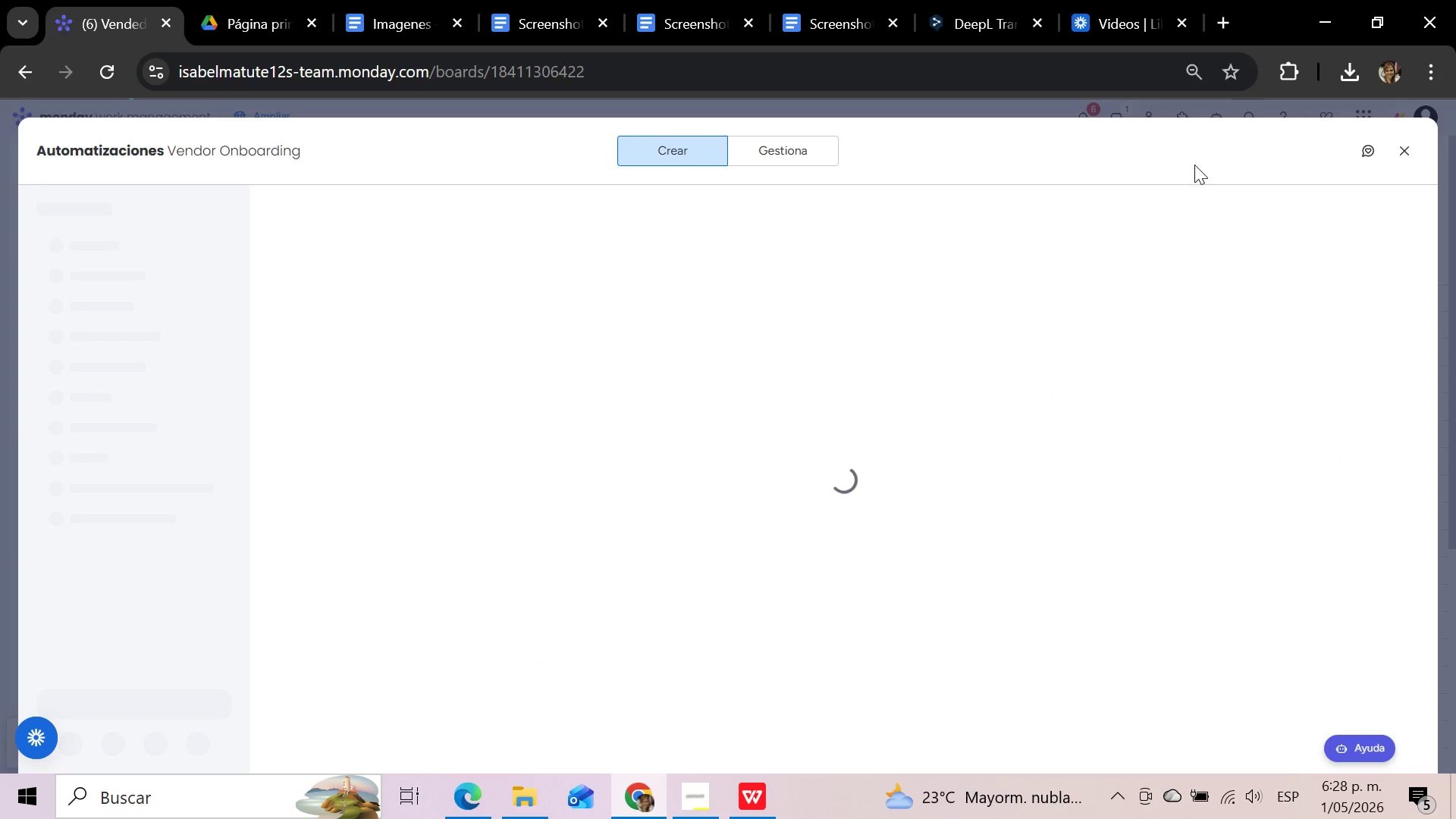 
wait(7.59)
 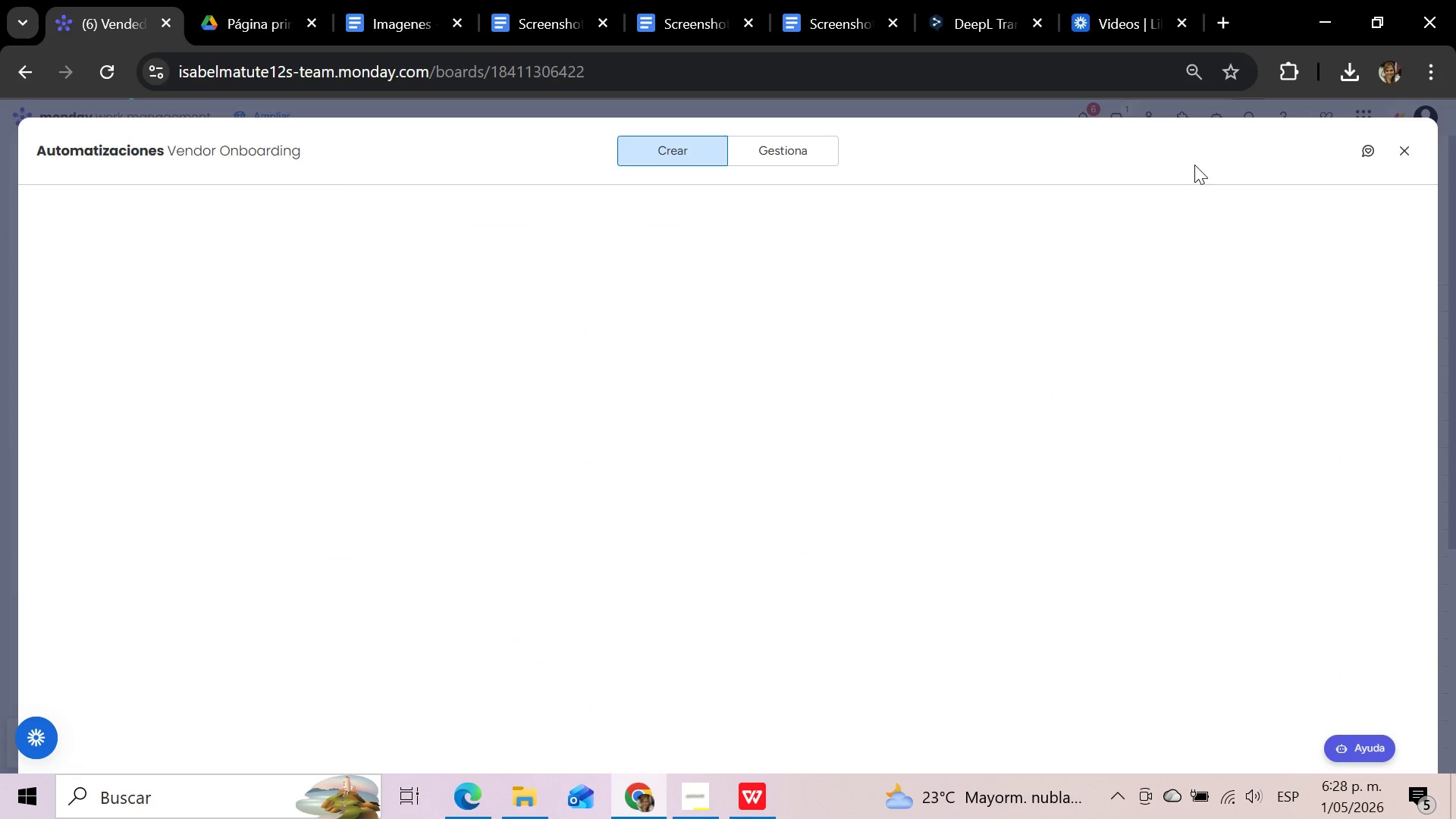 
left_click([532, 215])
 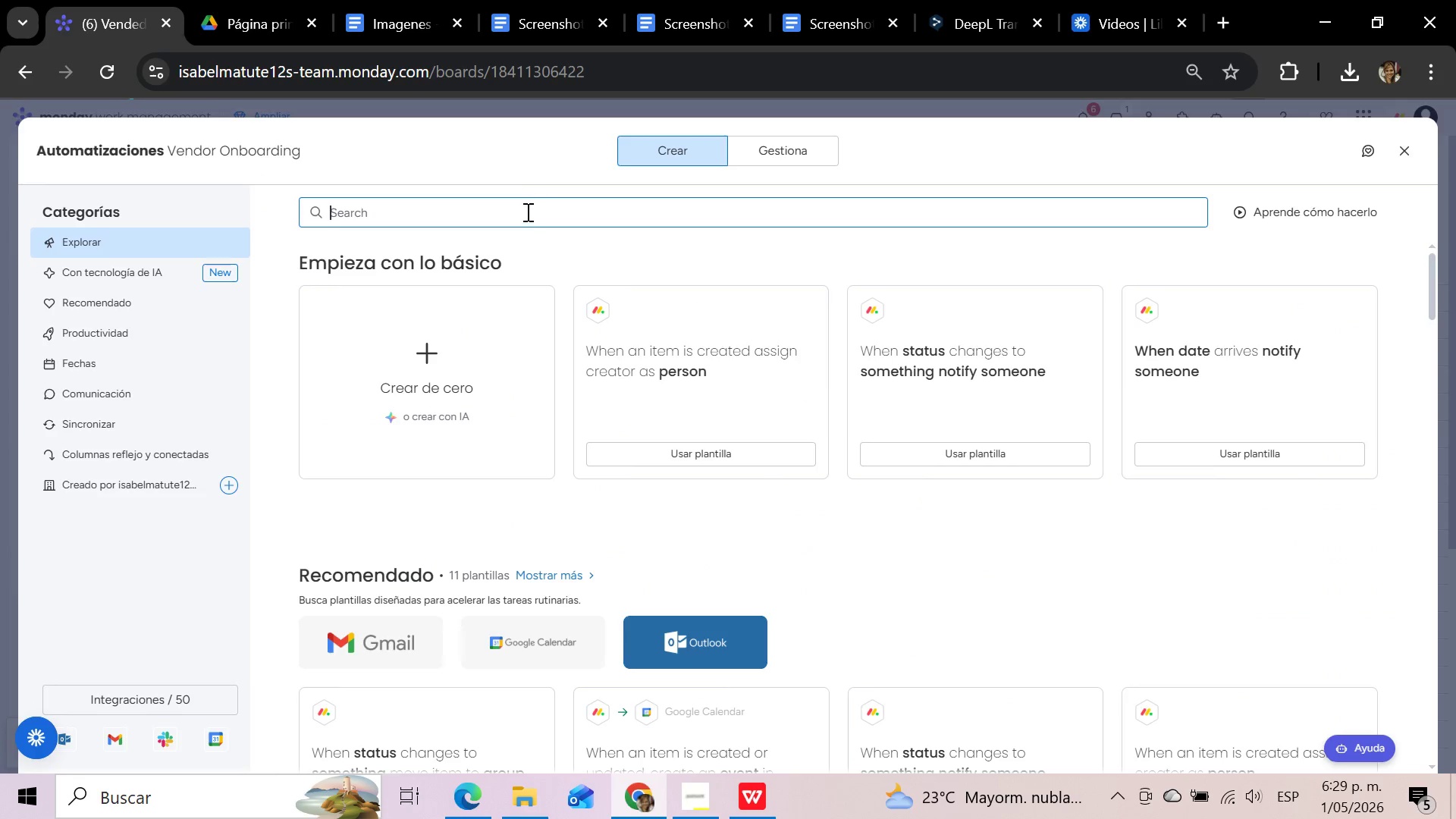 
type(drop)
 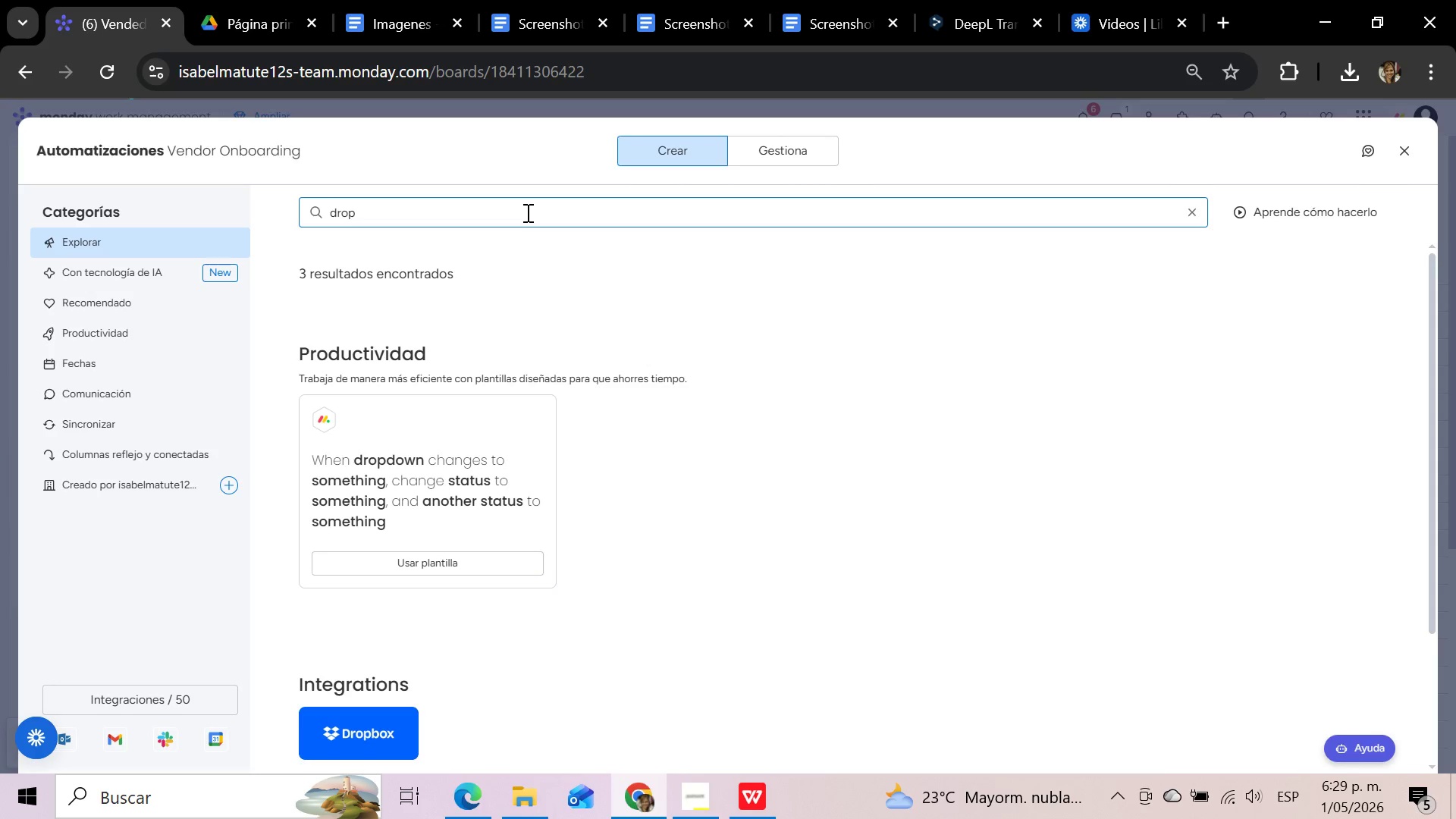 
wait(9.09)
 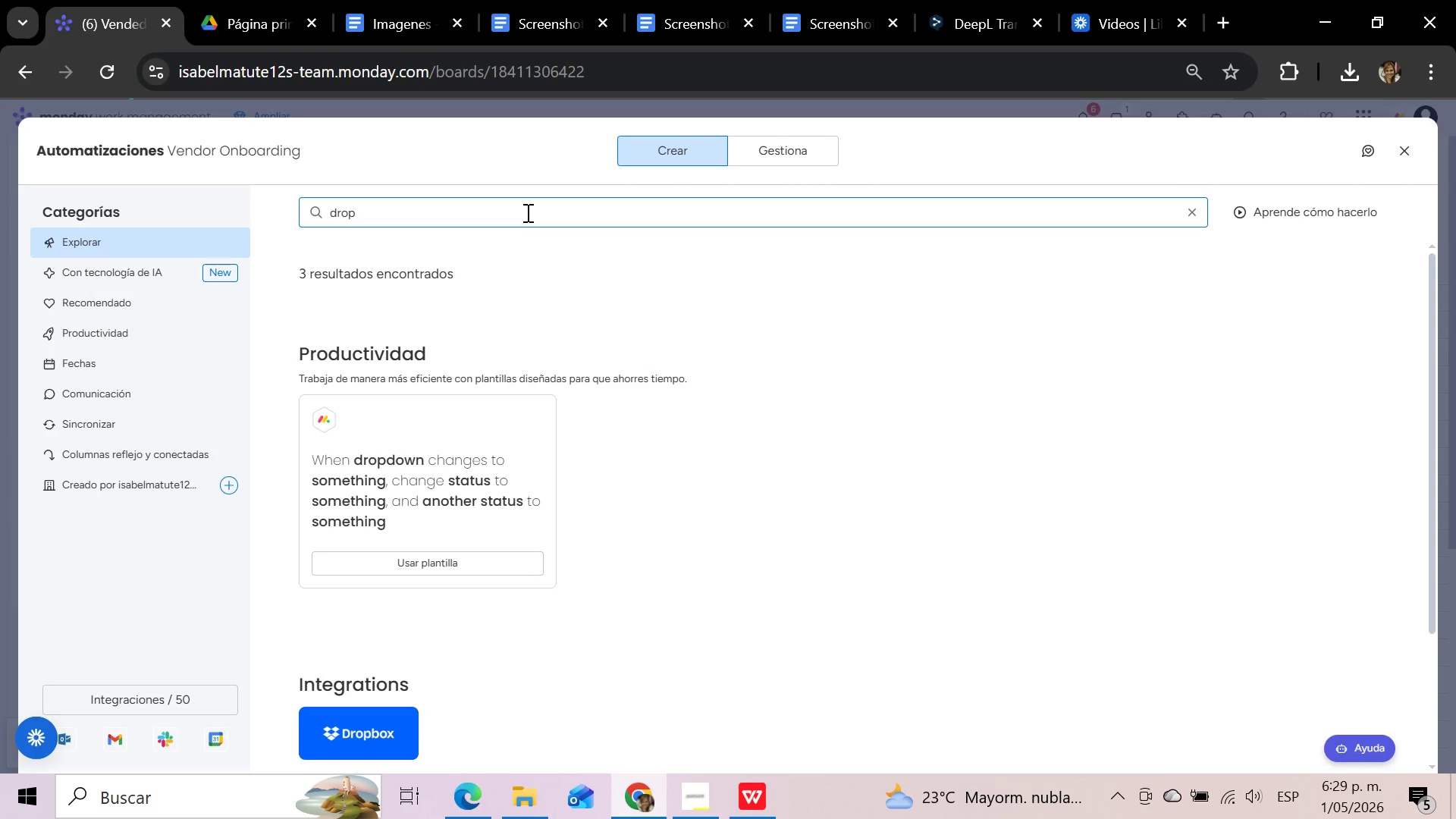 
scroll: coordinate [938, 531], scroll_direction: down, amount: 5.0
 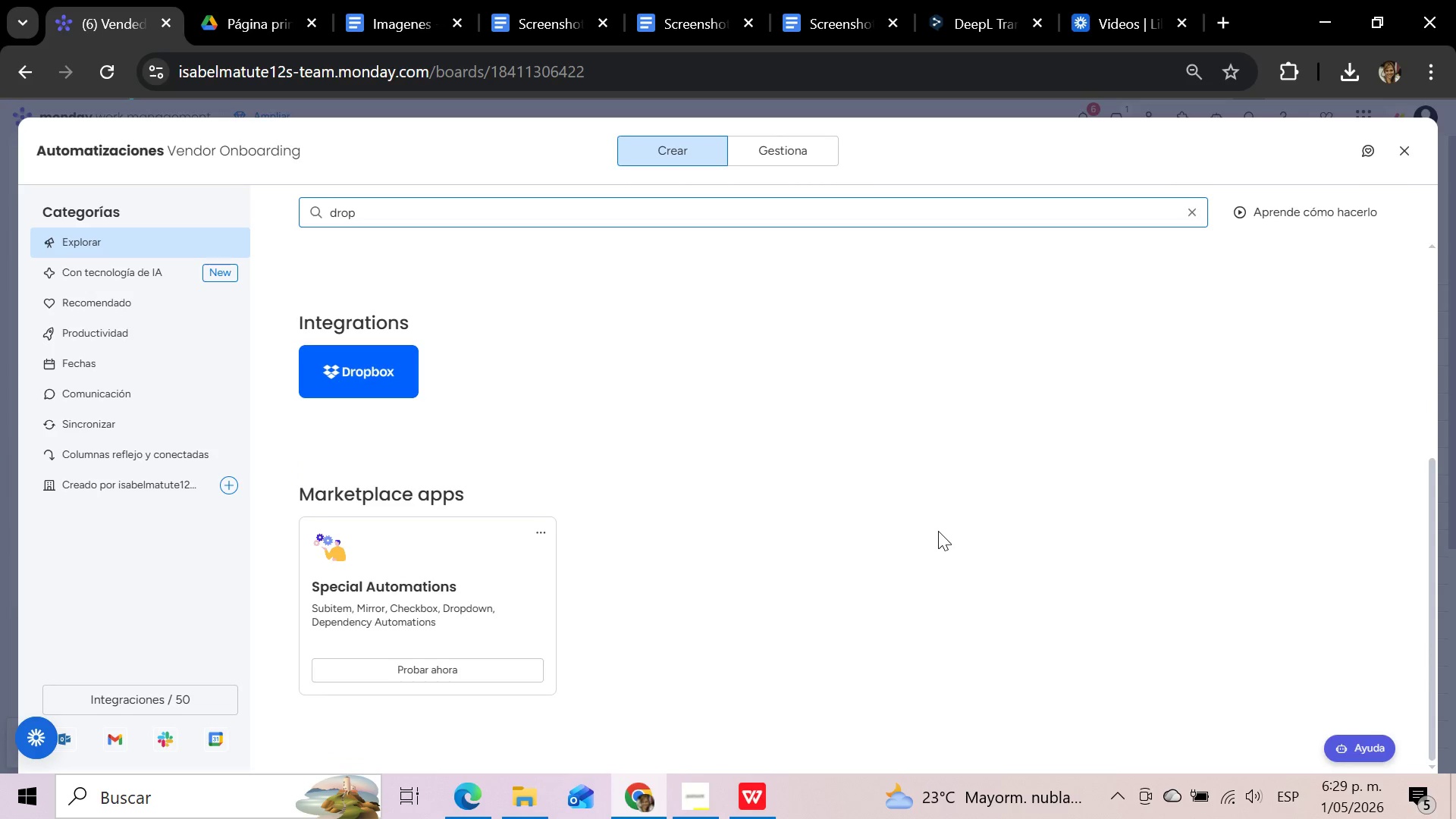 
scroll: coordinate [938, 531], scroll_direction: up, amount: 4.0
 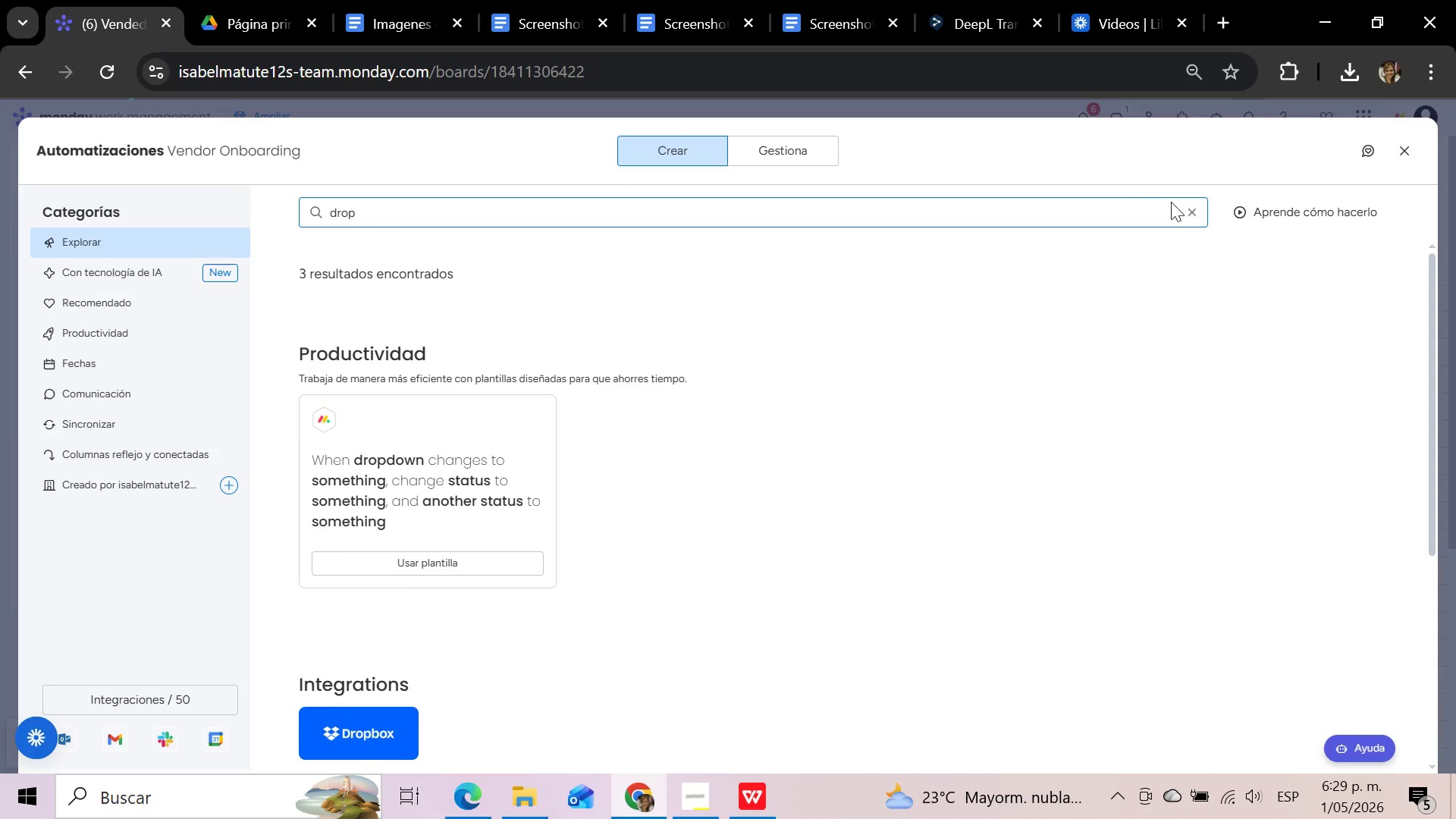 
left_click([1194, 217])
 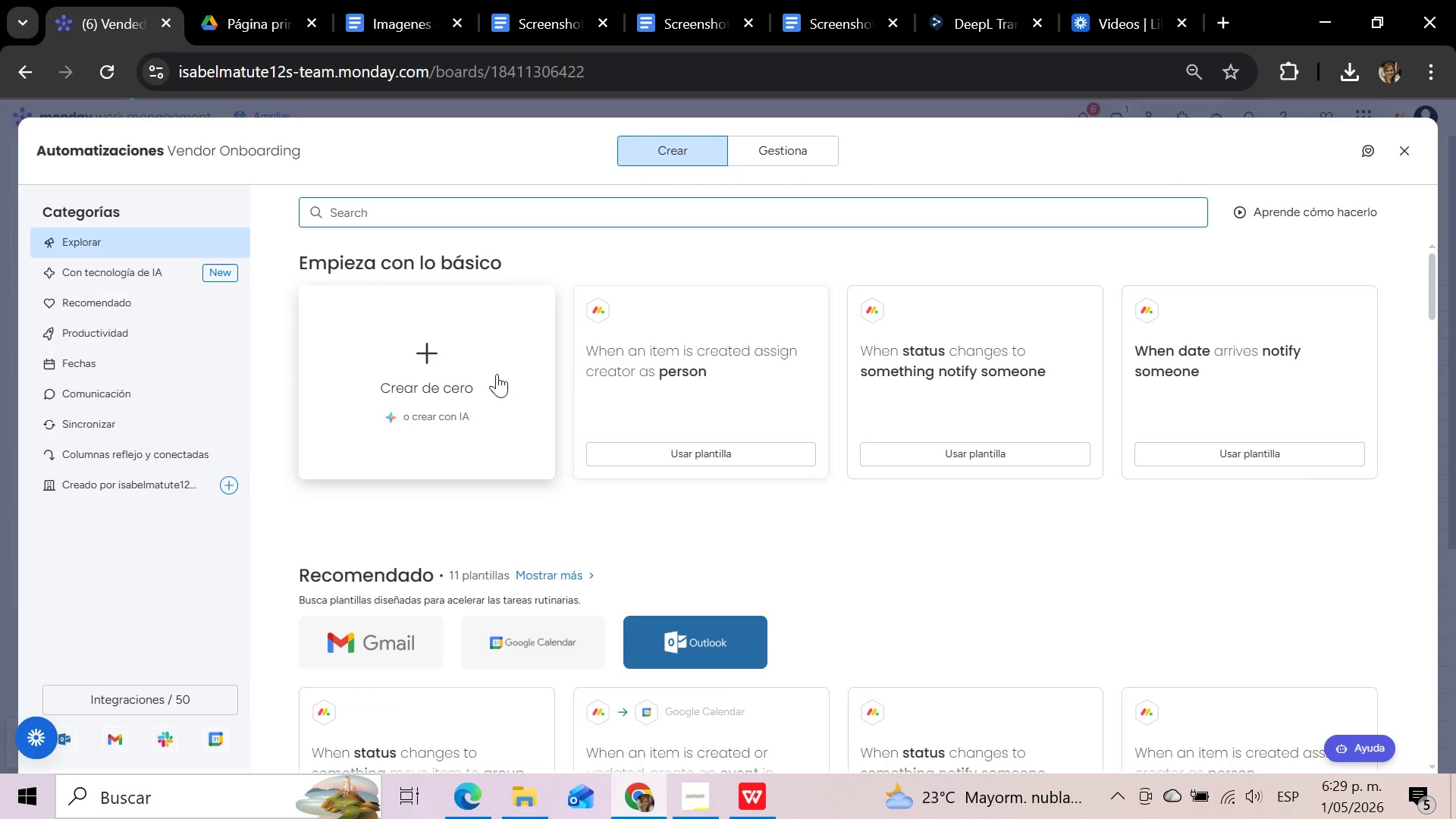 
left_click([423, 353])
 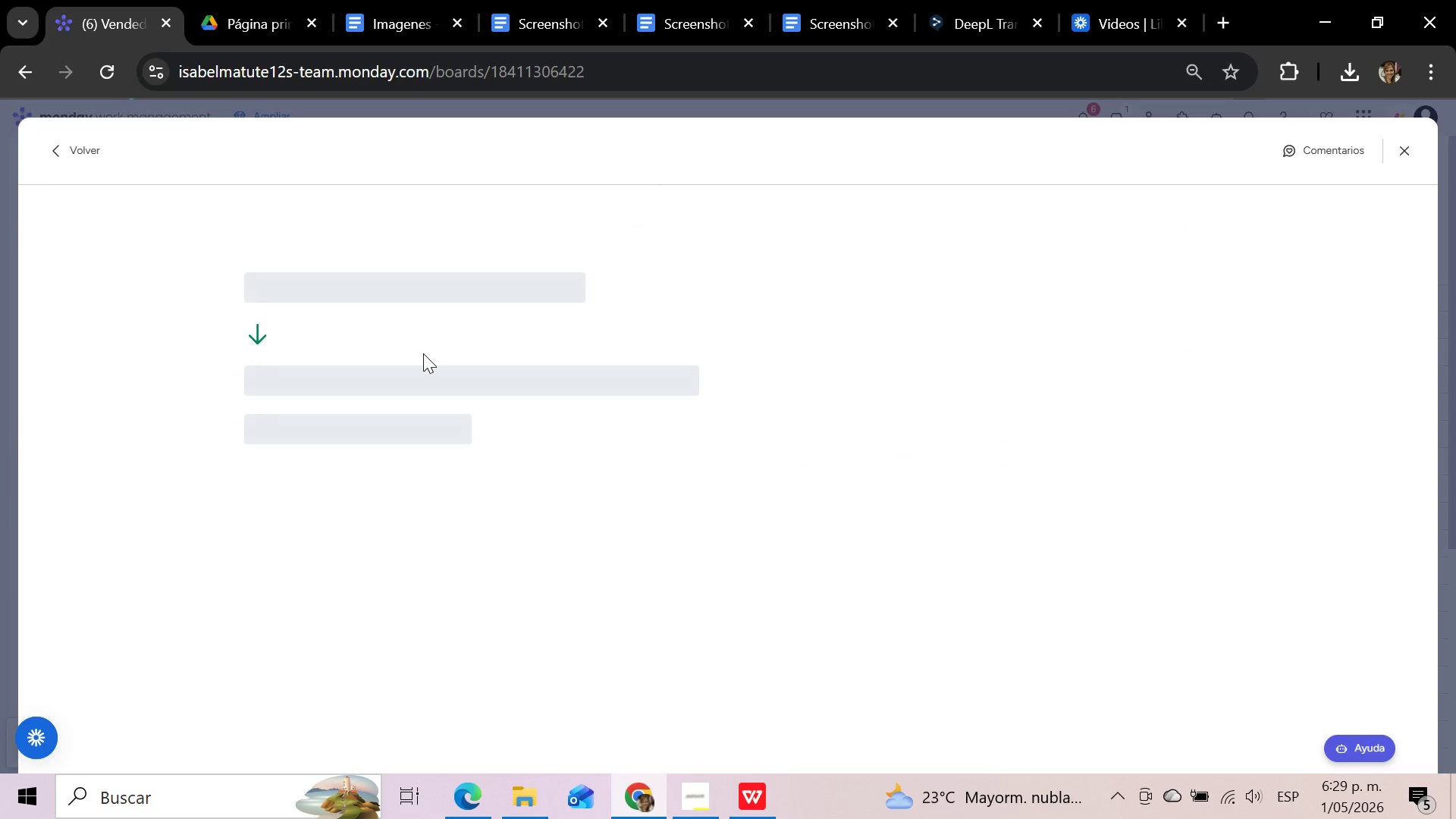 
mouse_move([348, 311])
 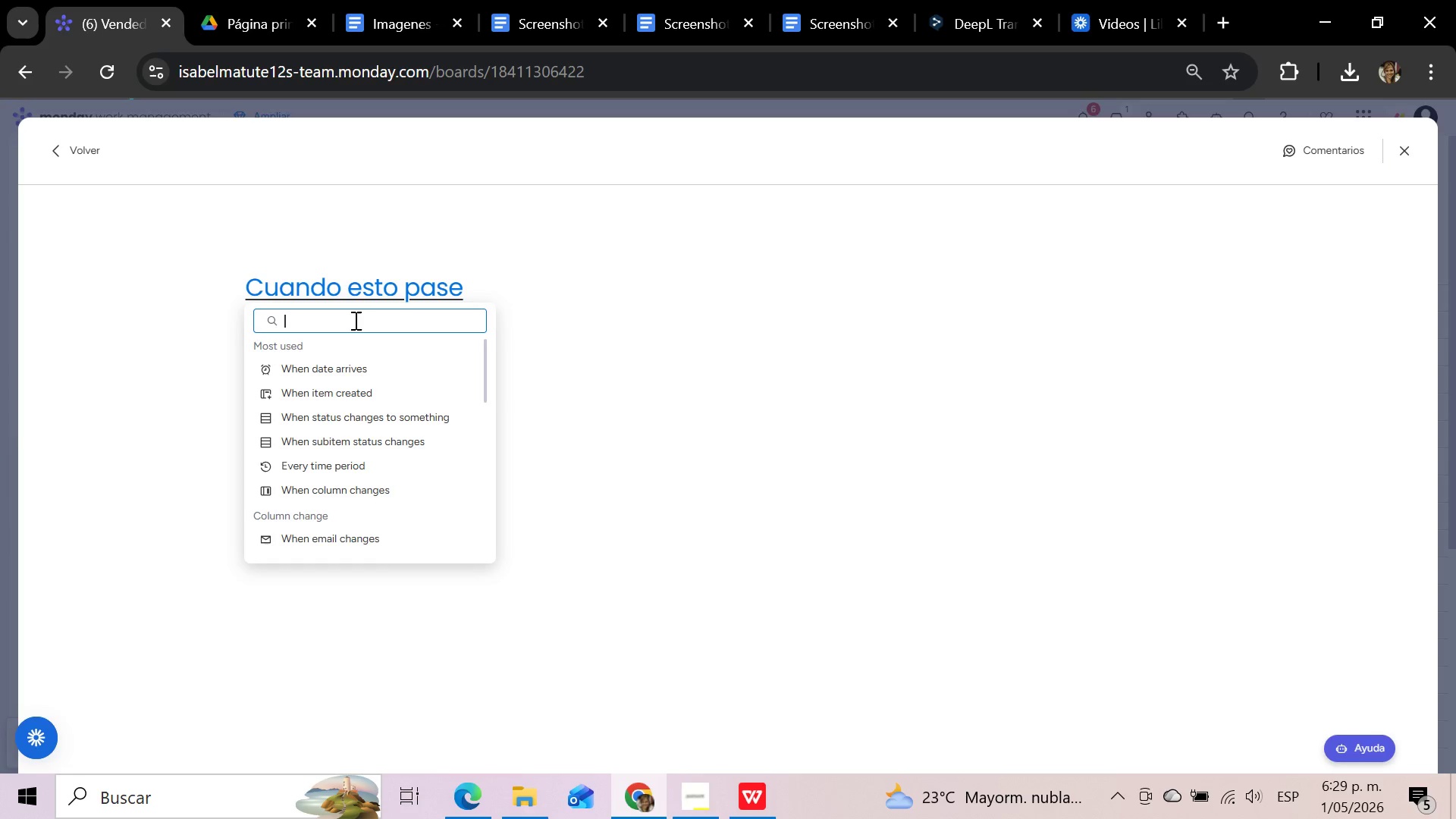 
type(drop)
 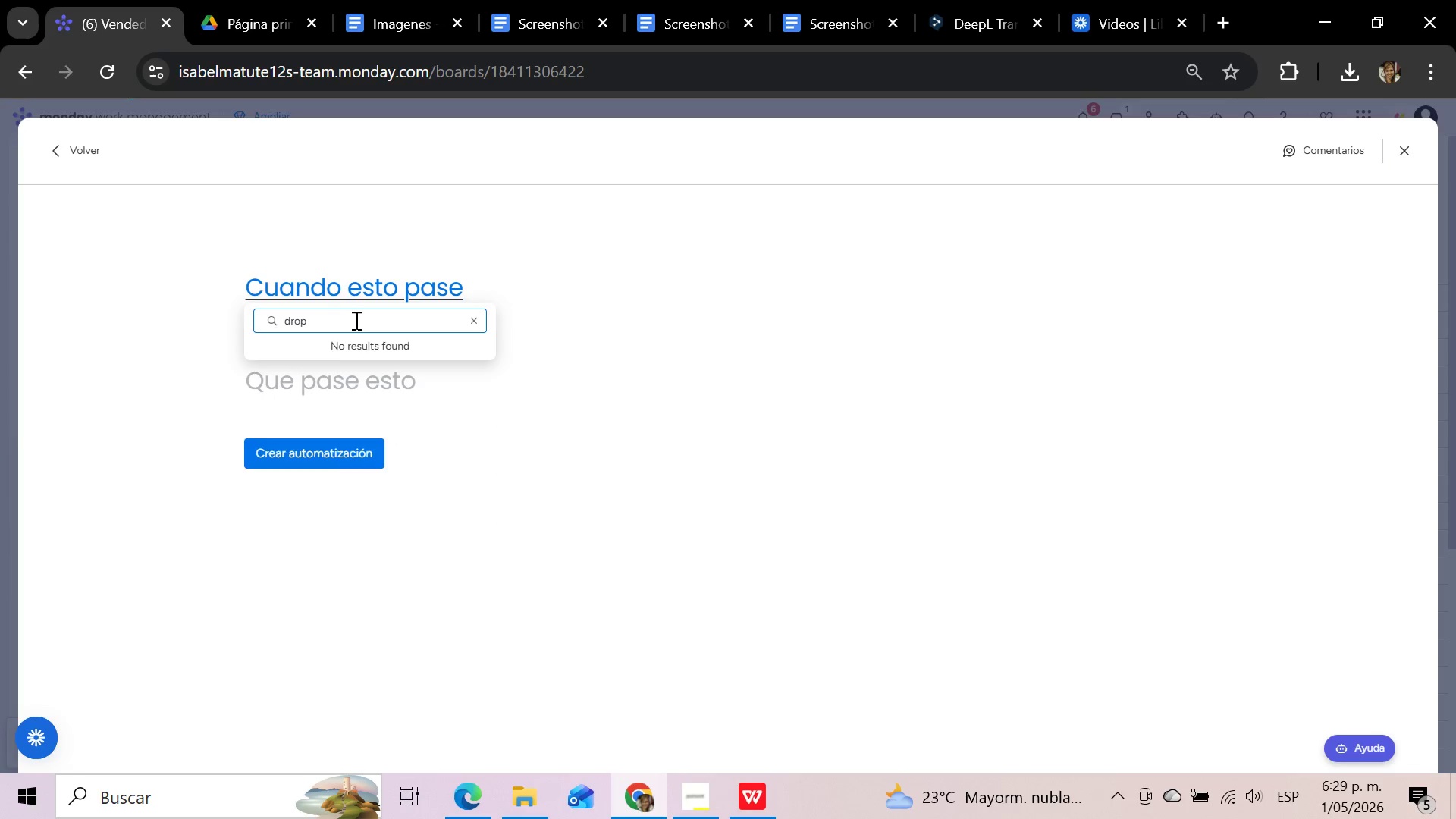 
hold_key(key=Backspace, duration=0.91)
 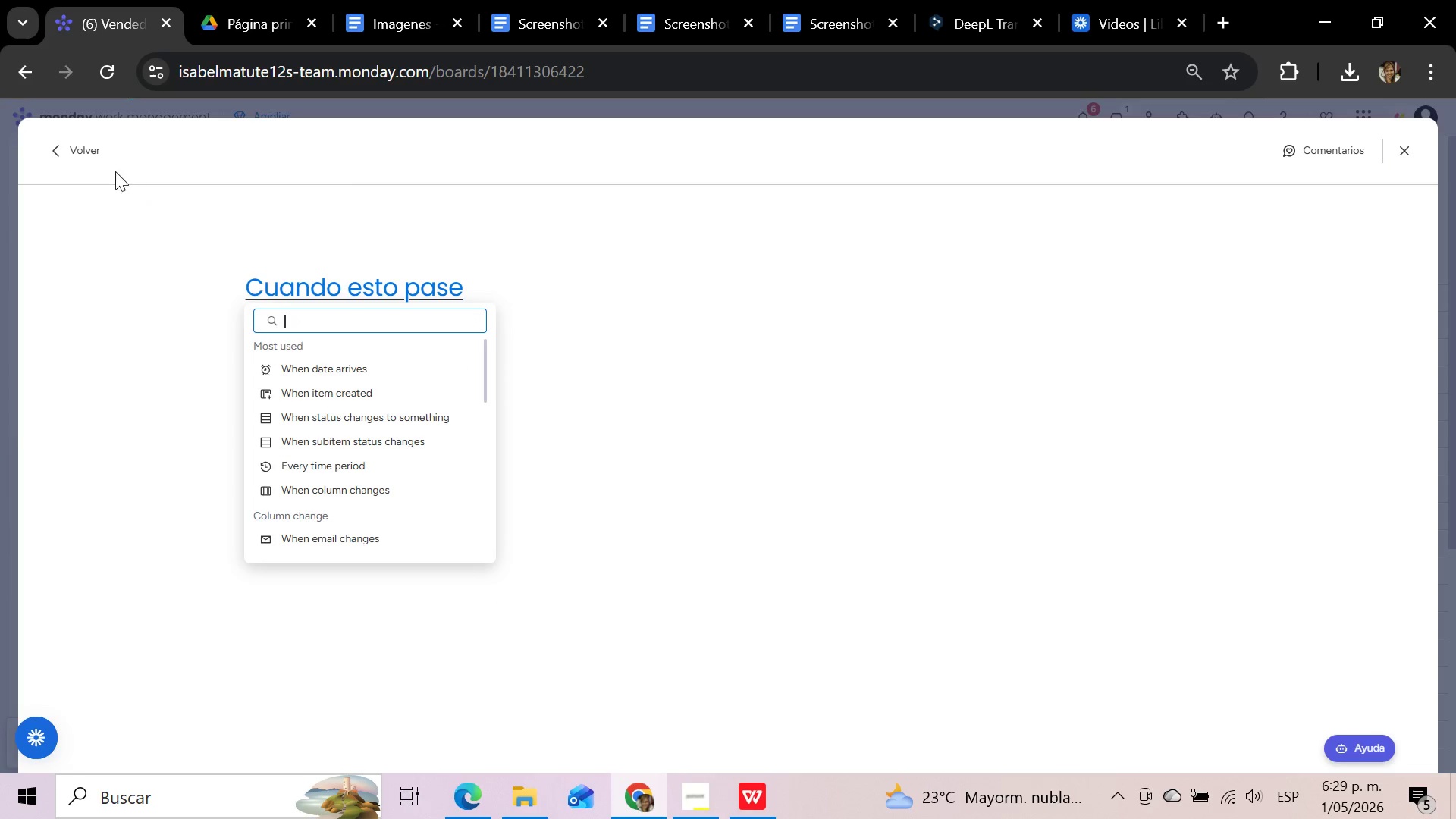 
left_click([98, 155])
 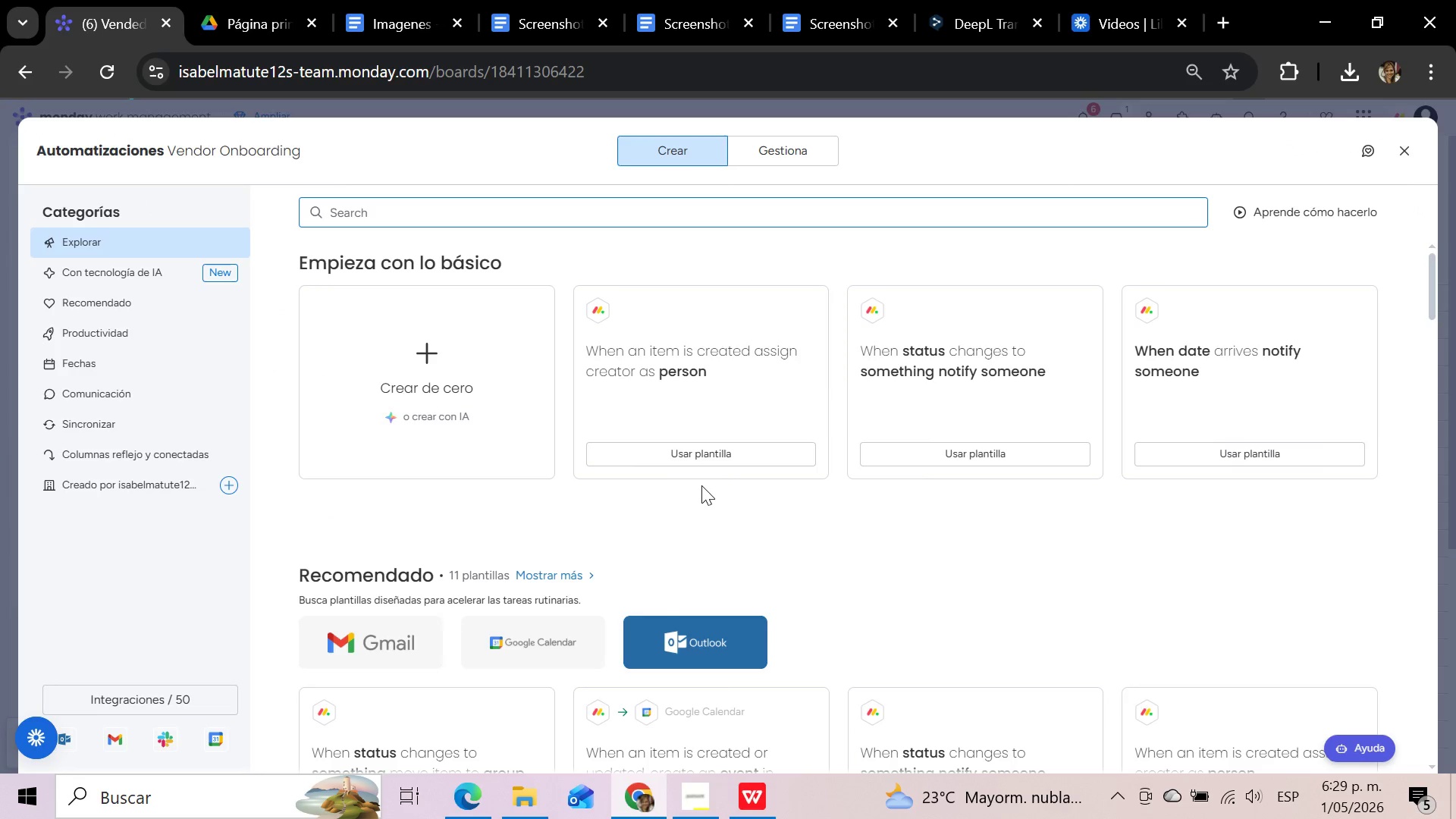 
type(dr)
 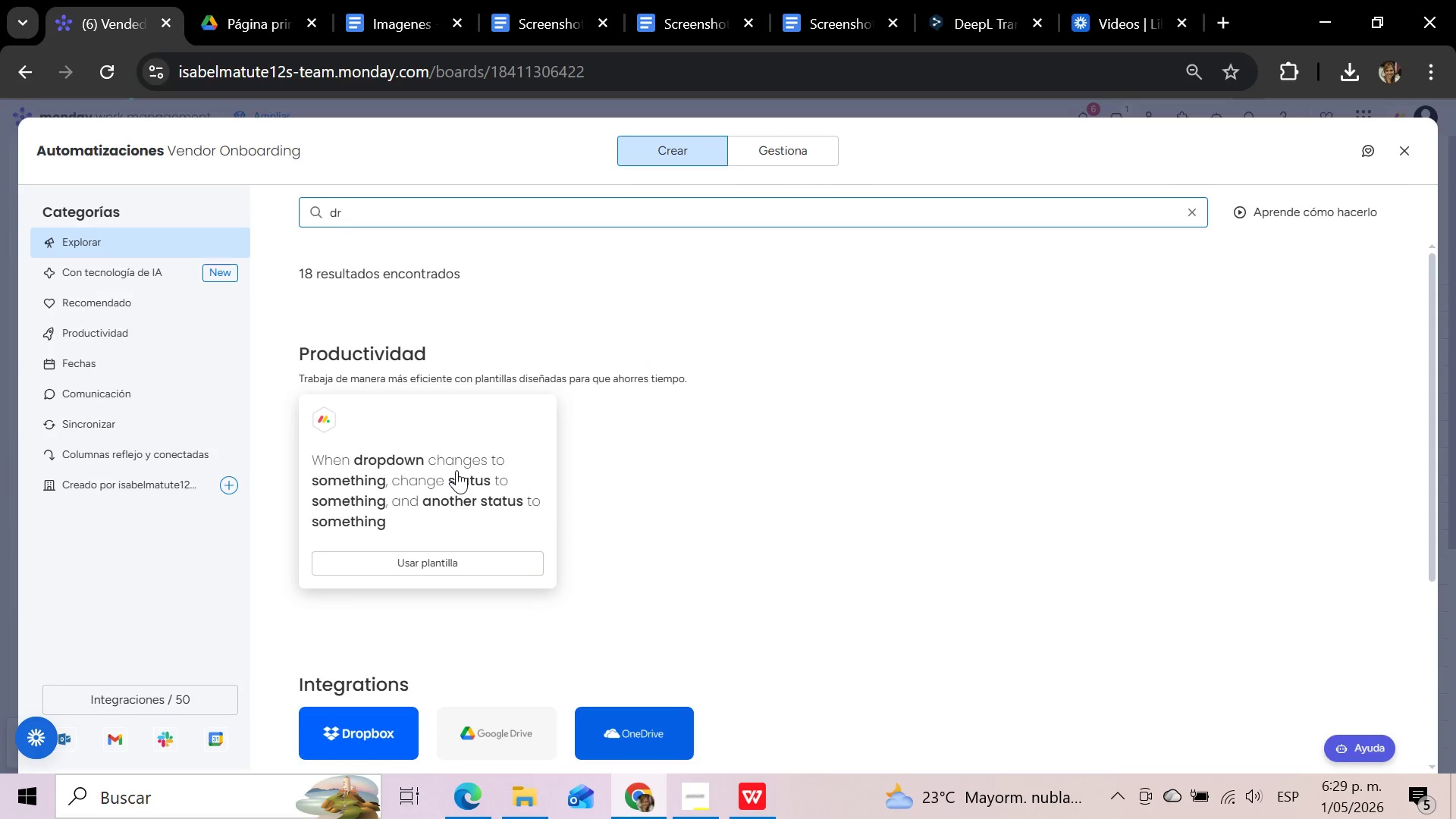 
left_click([457, 470])
 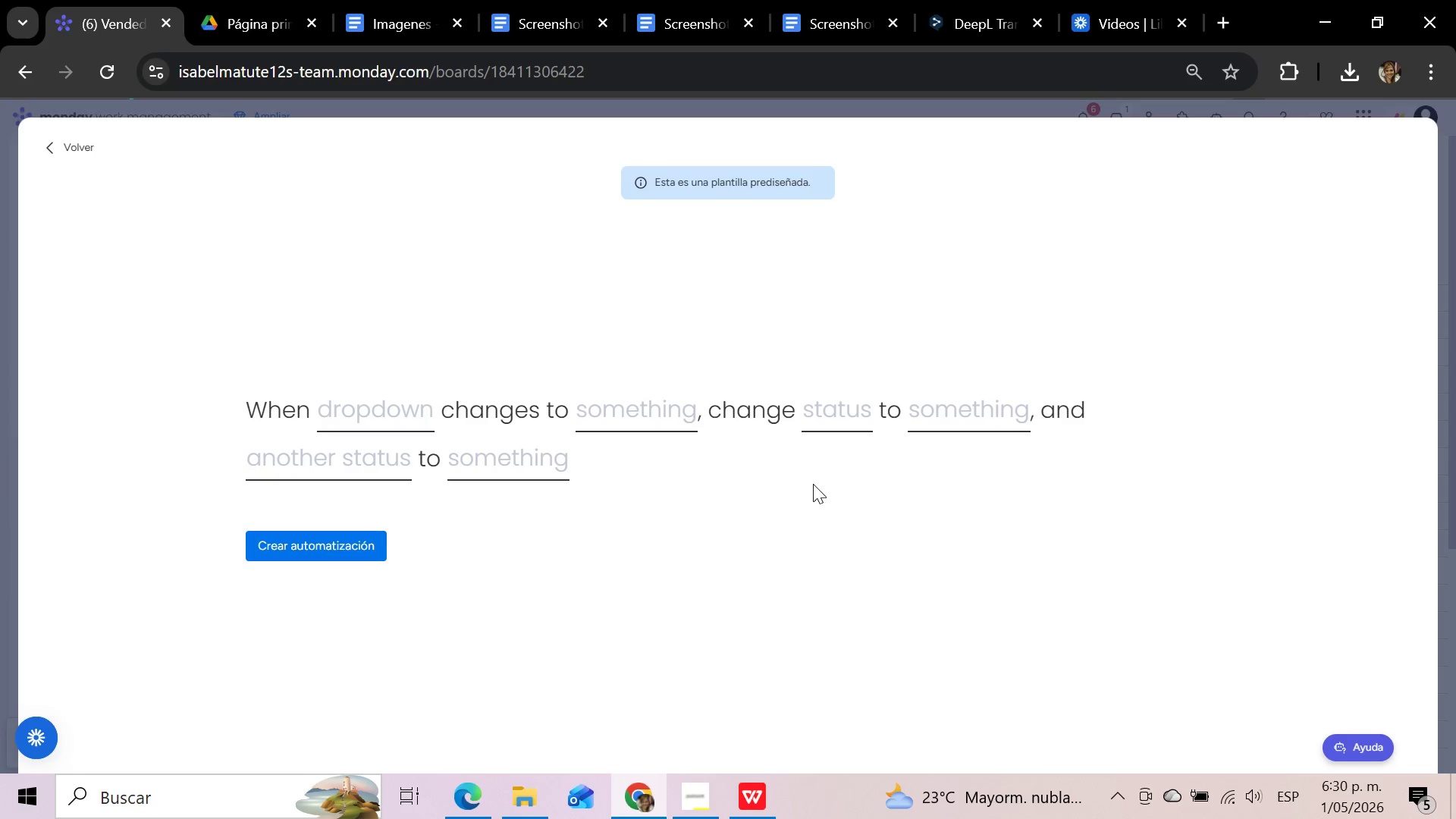 
wait(63.78)
 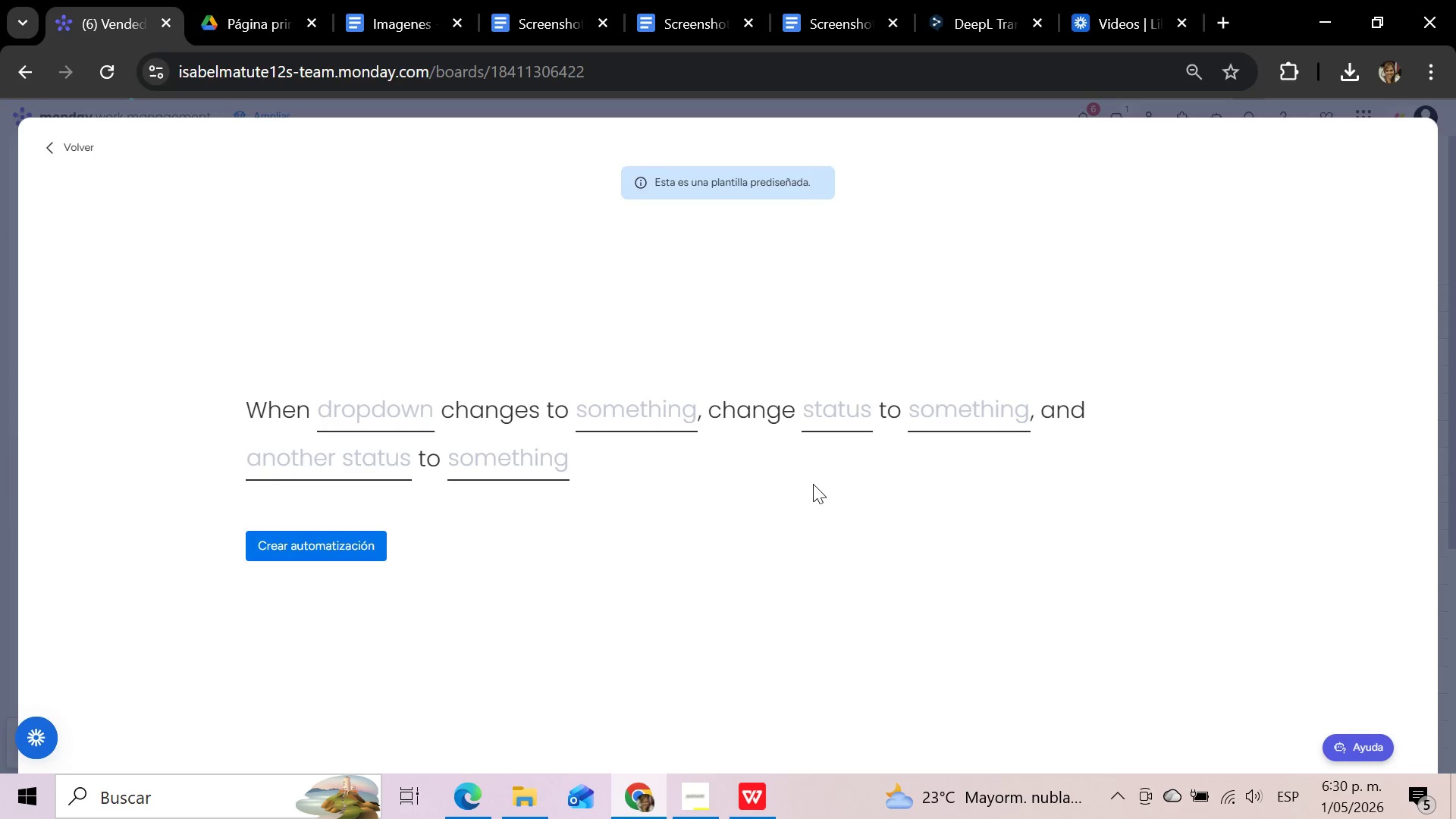 
left_click([811, 485])
 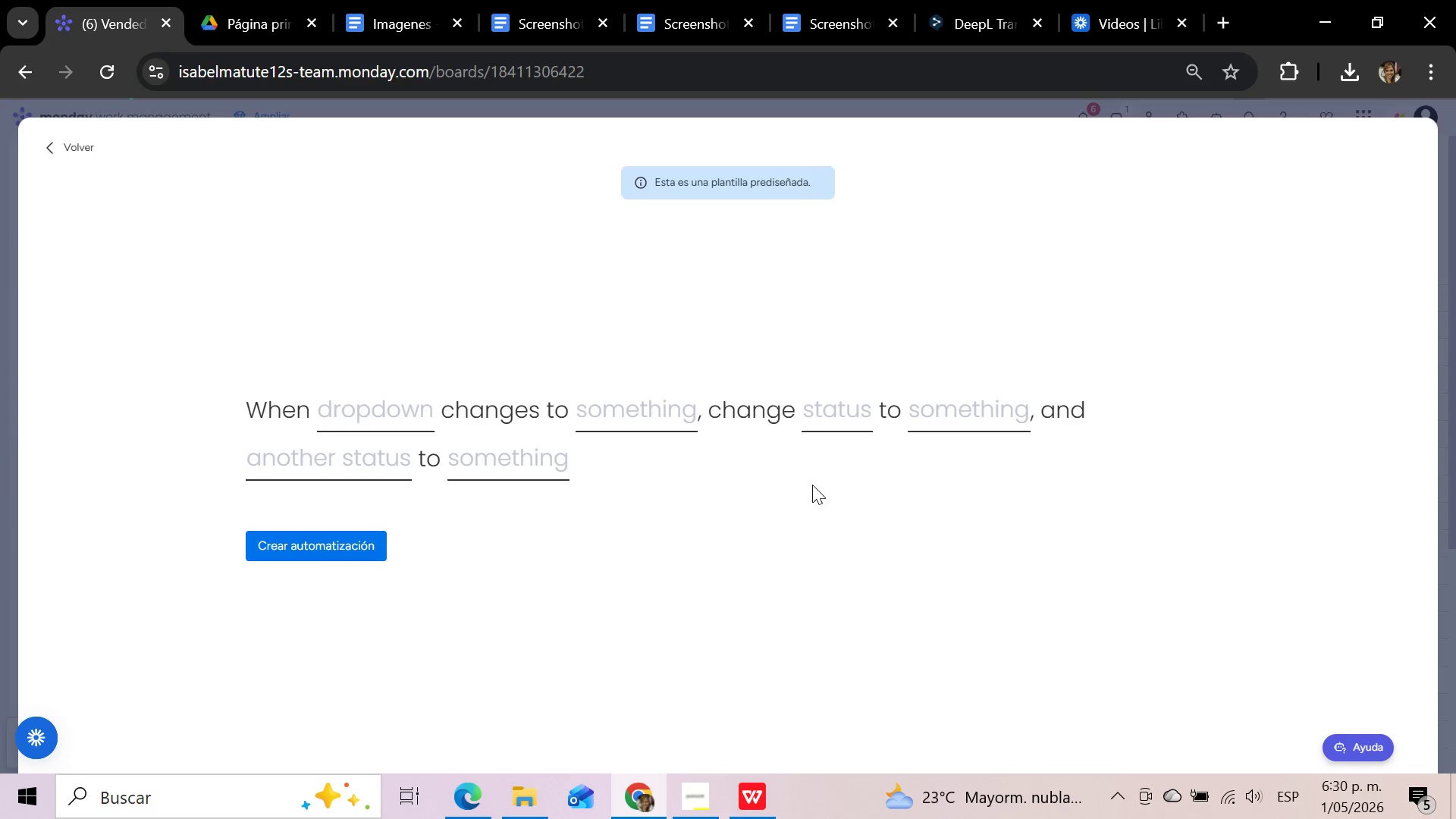 
wait(18.77)
 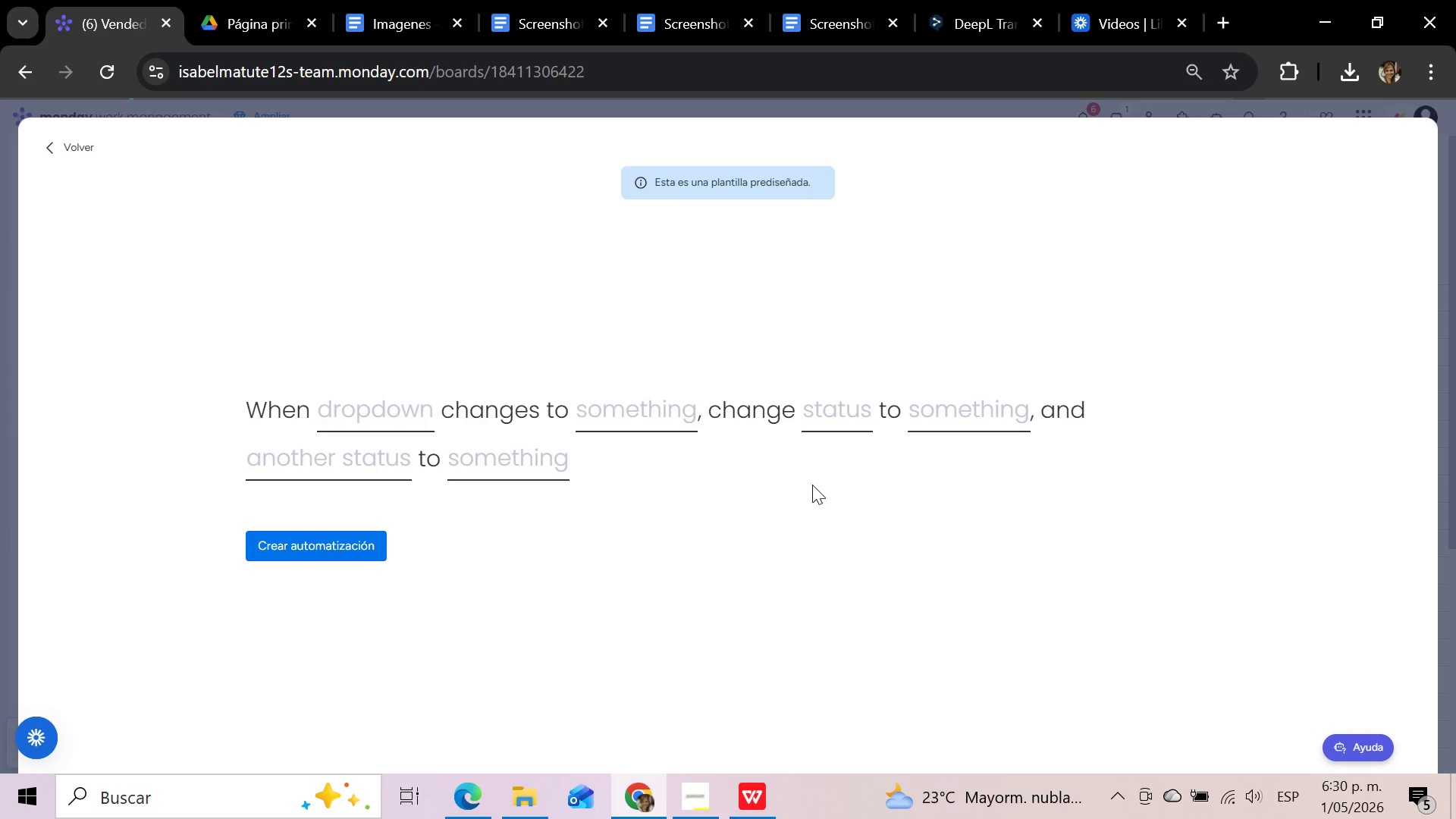 
left_click([350, 404])
 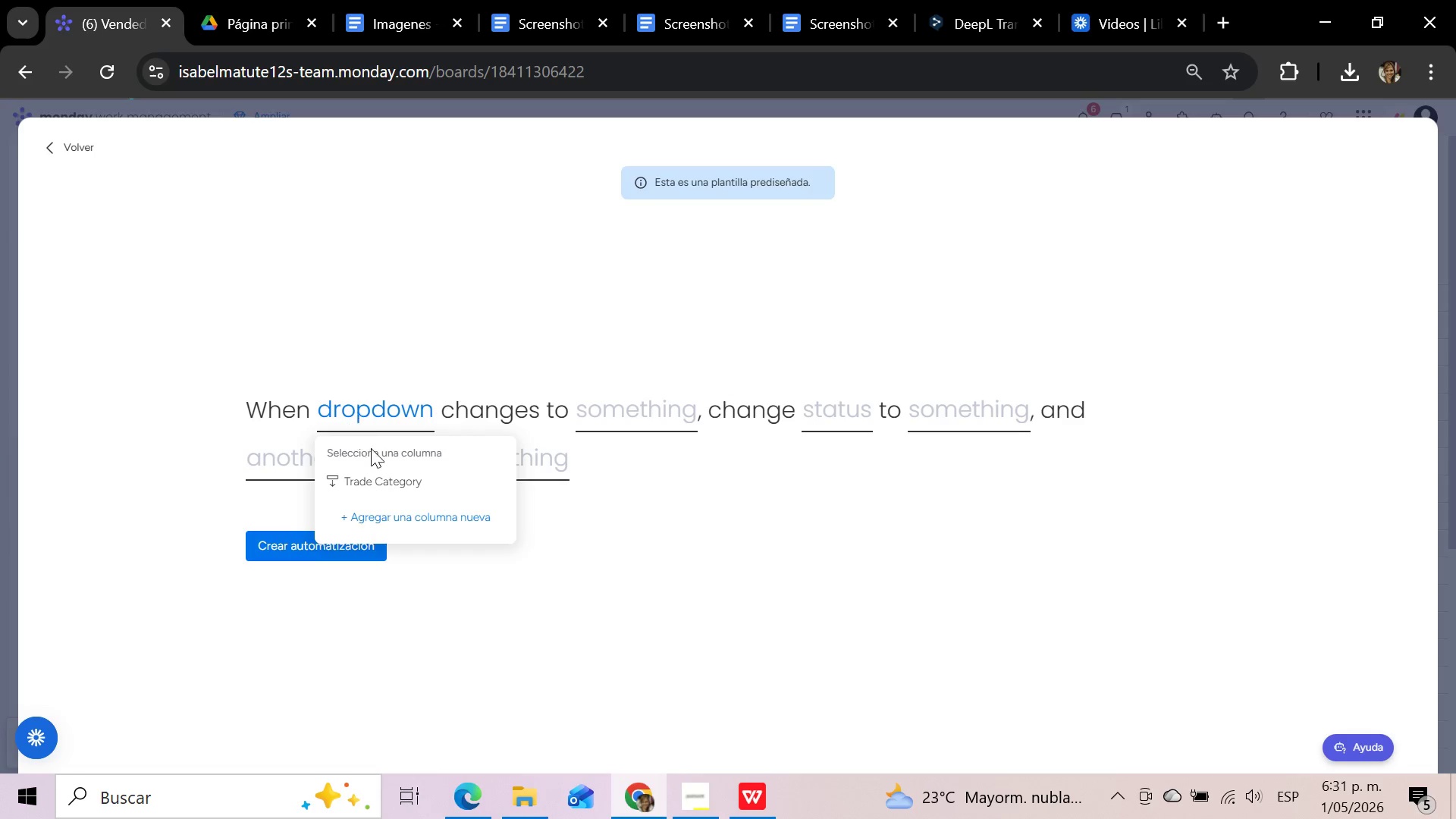 
left_click([385, 484])
 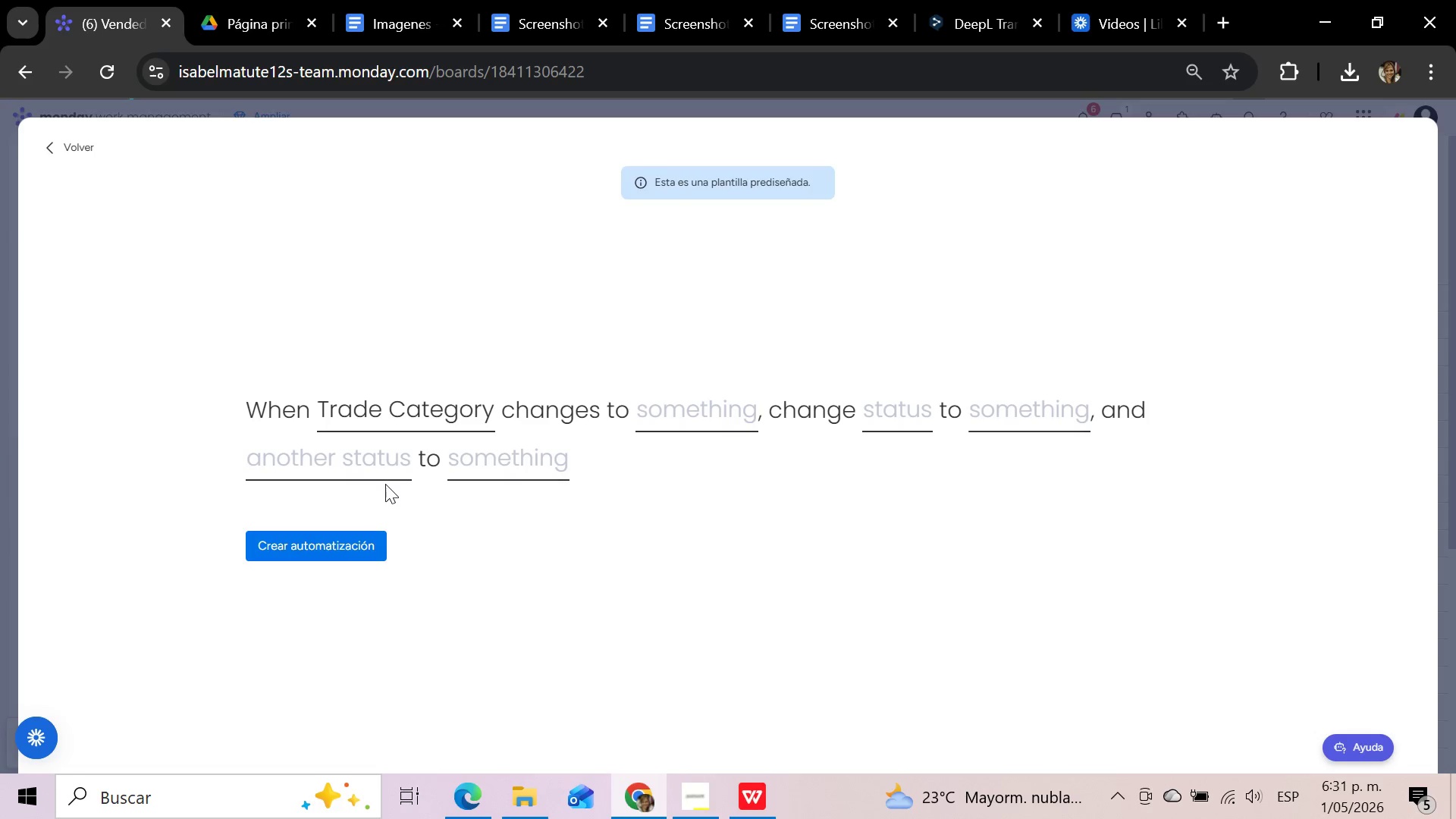 
wait(6.8)
 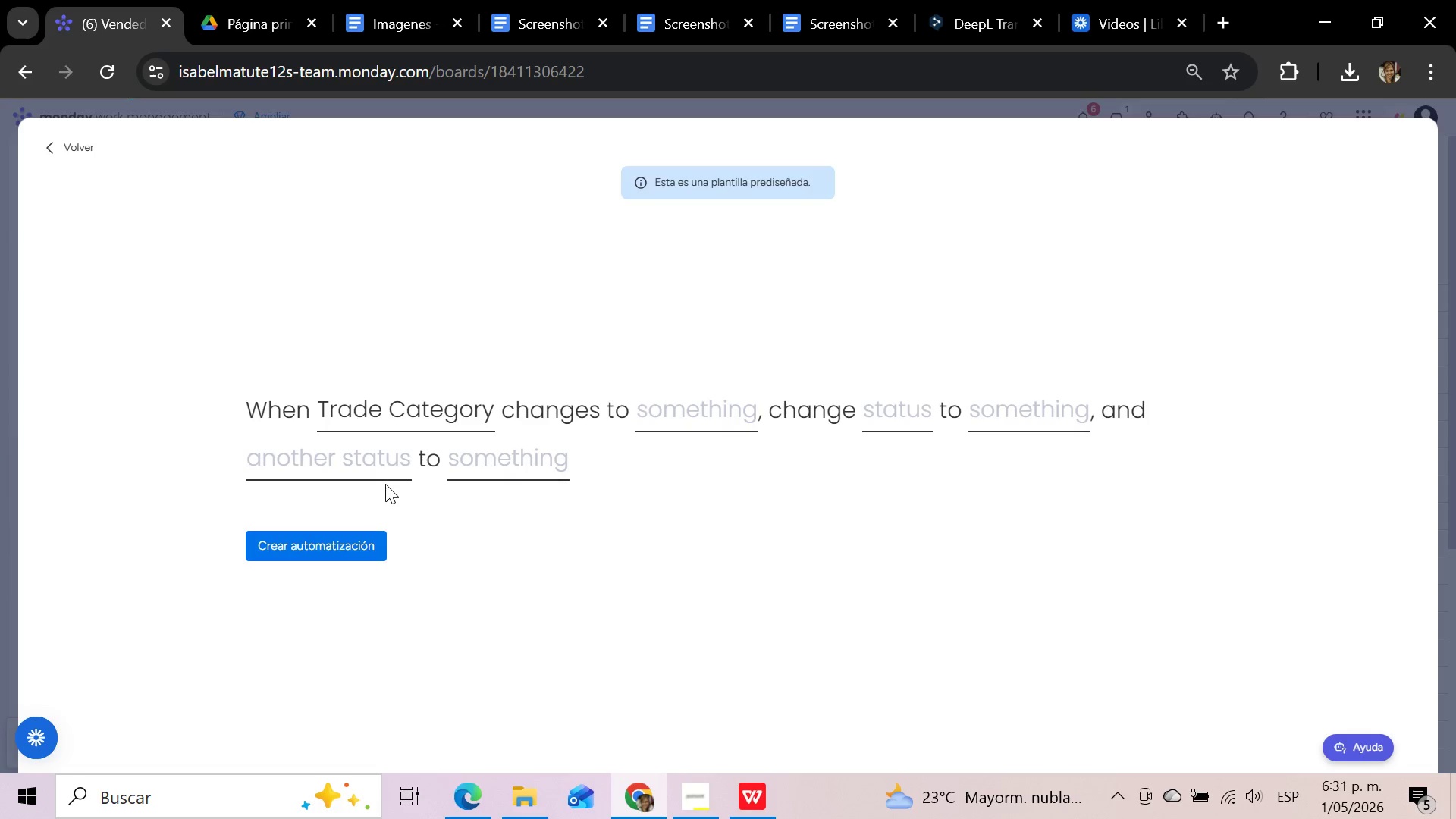 
left_click([676, 419])
 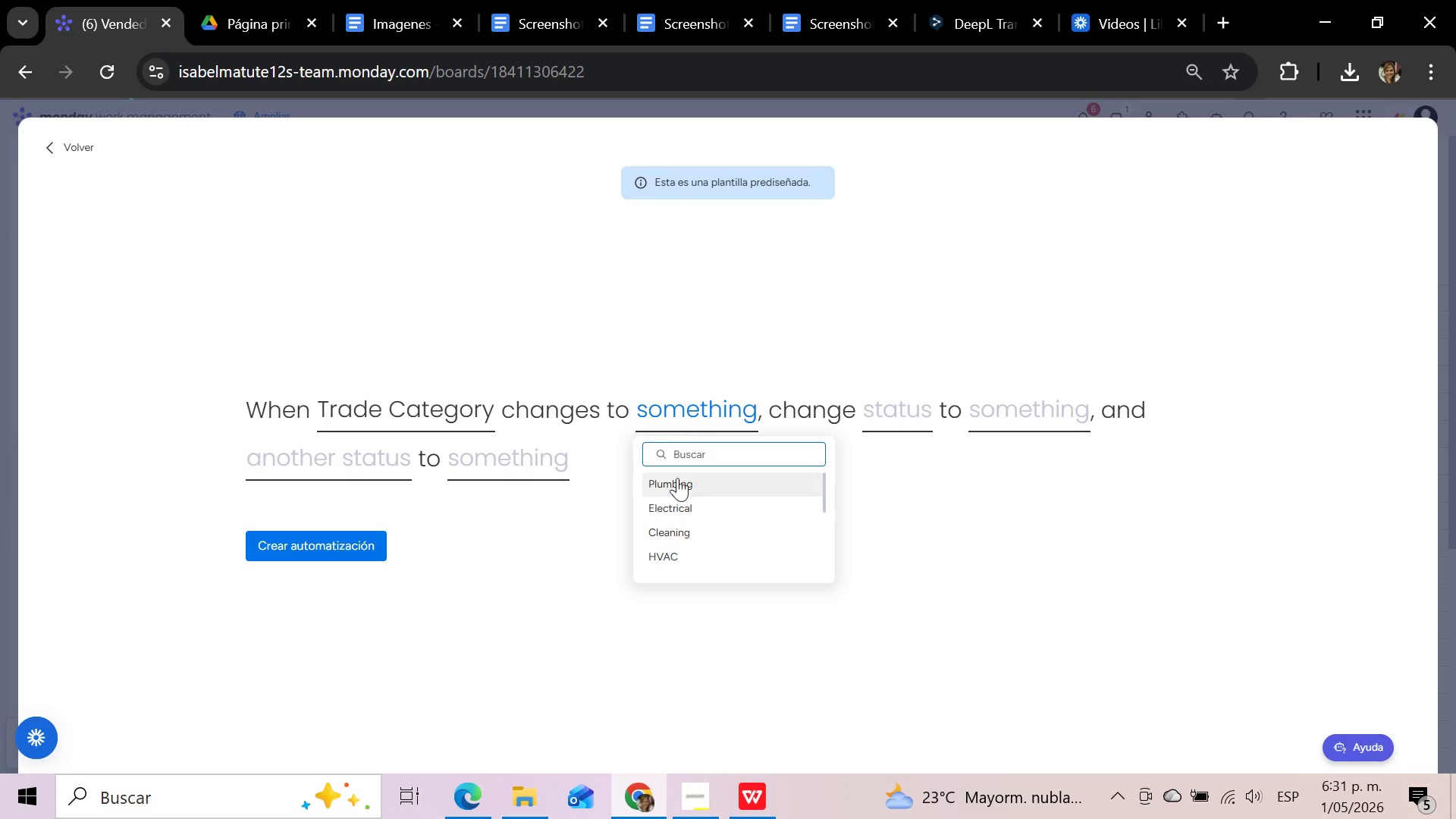 
left_click([678, 486])
 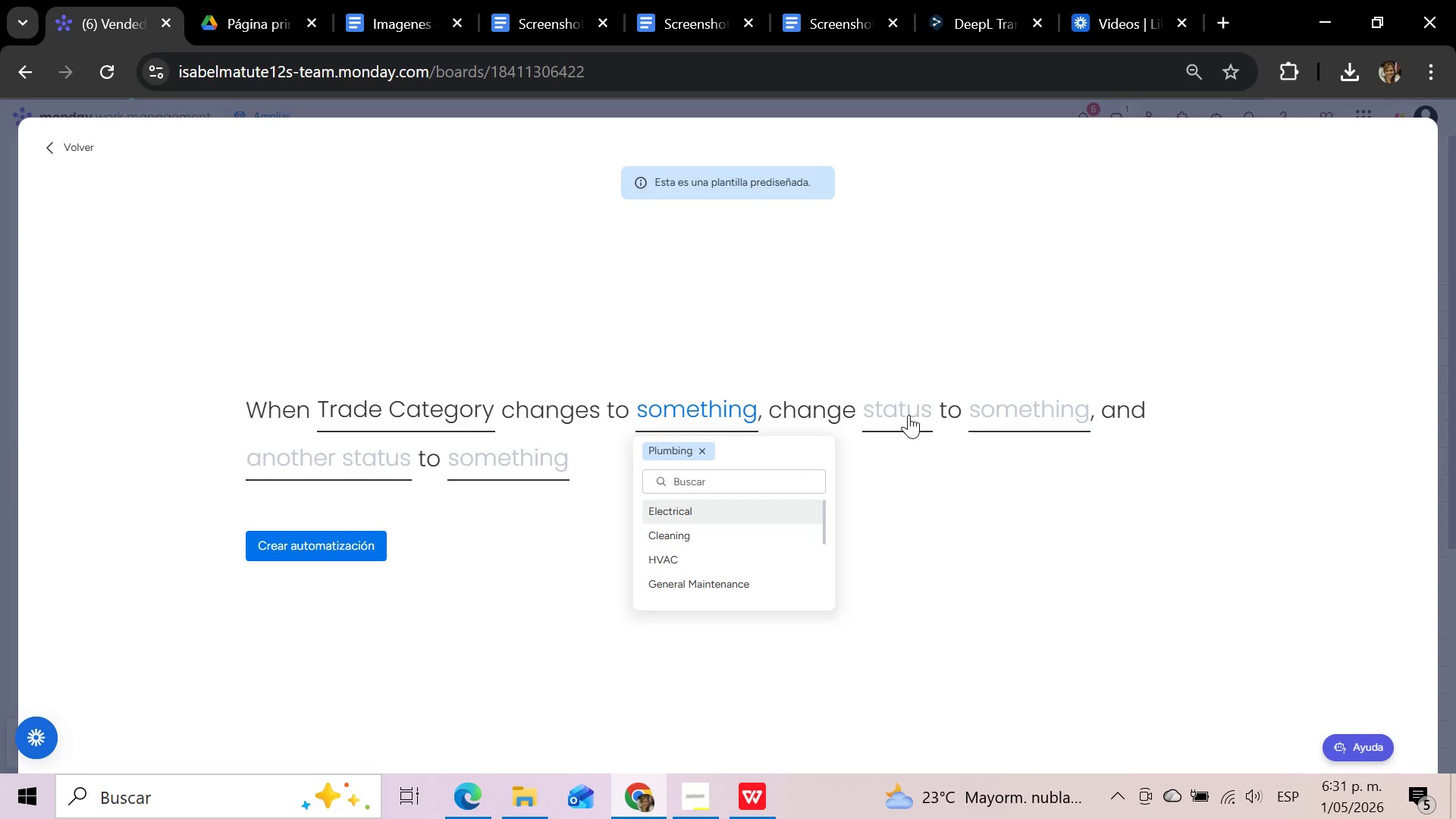 
wait(8.48)
 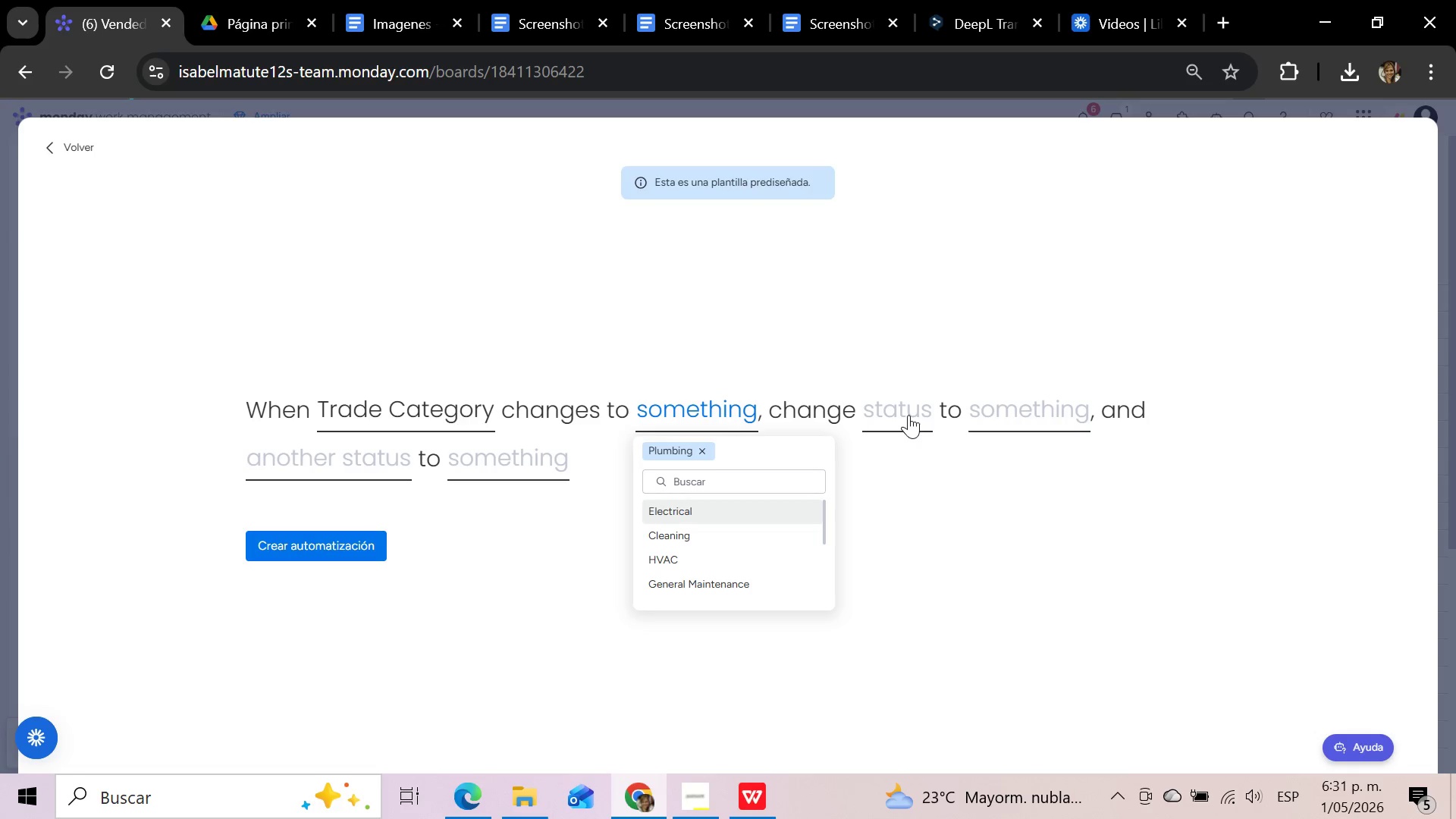 
left_click([908, 415])
 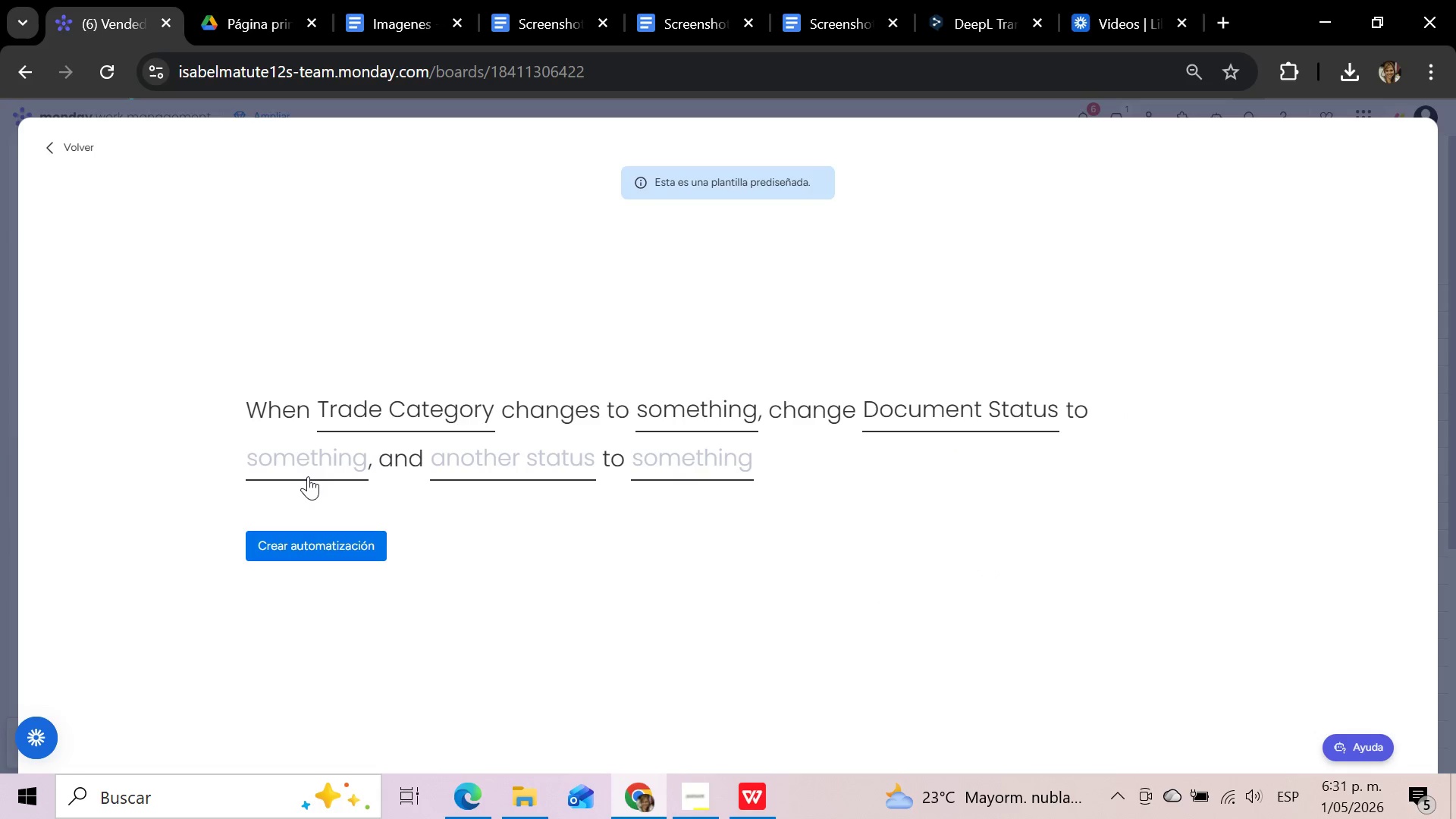 
left_click([305, 464])
 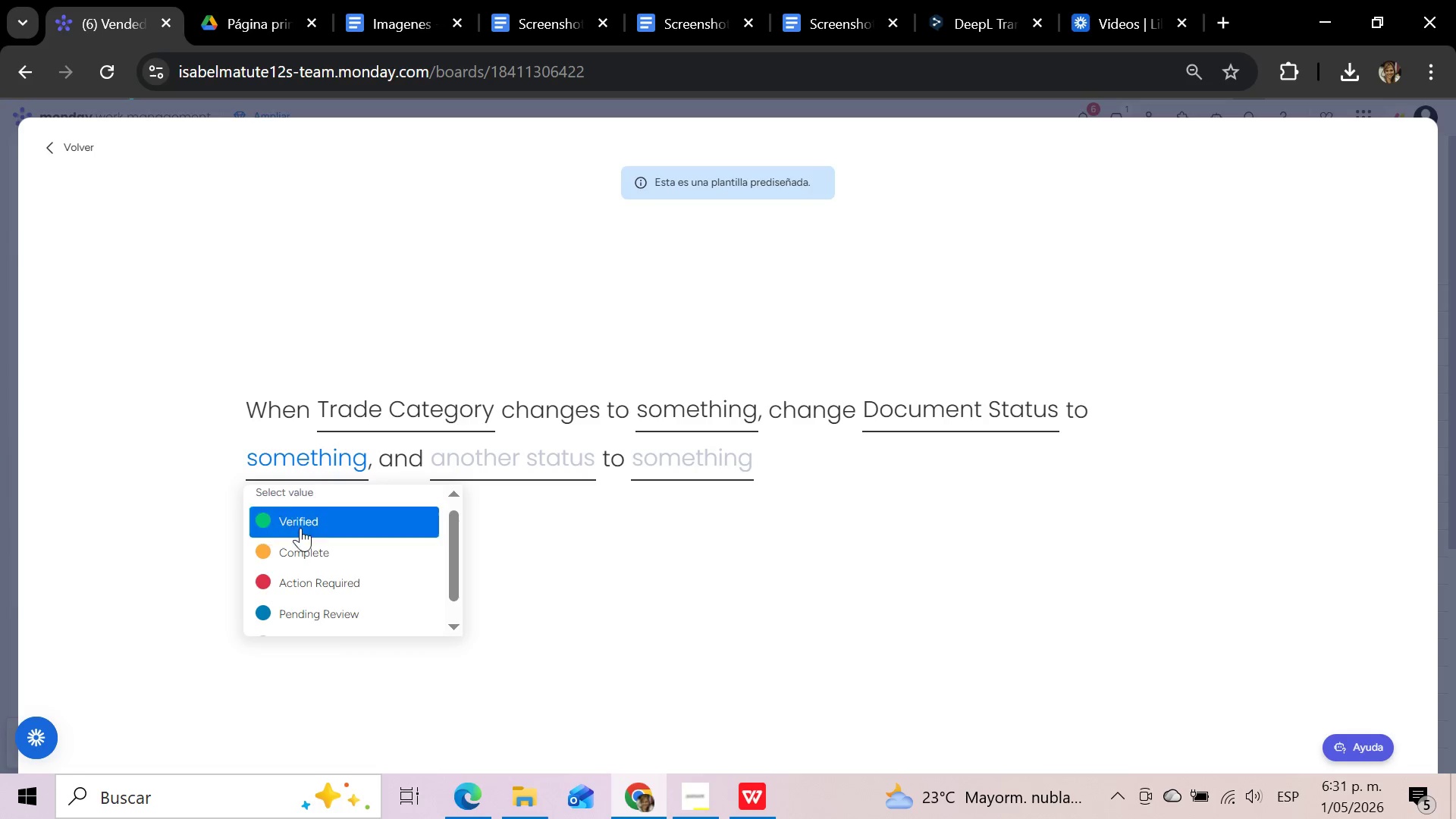 
left_click([312, 608])
 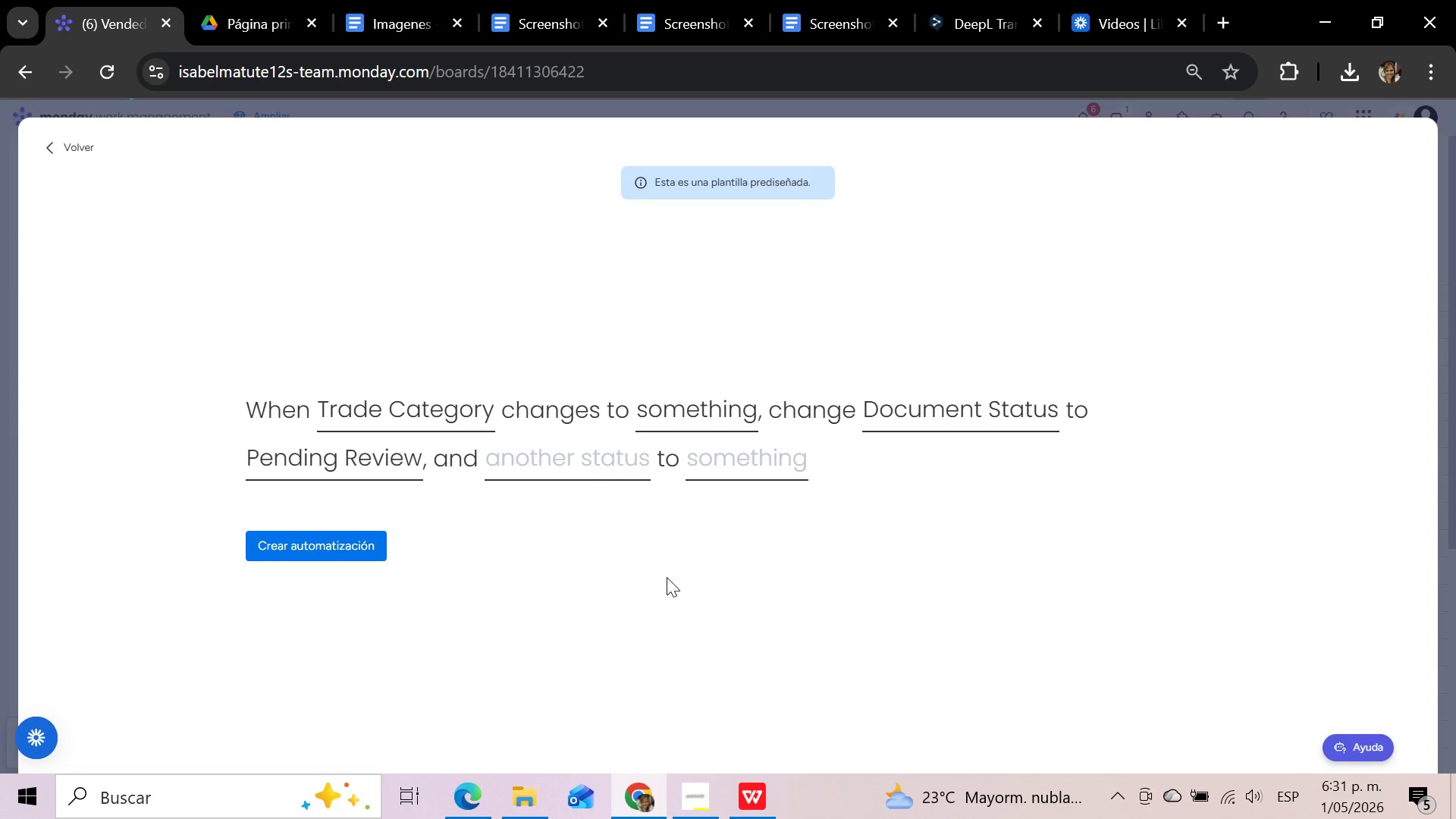 
wait(9.11)
 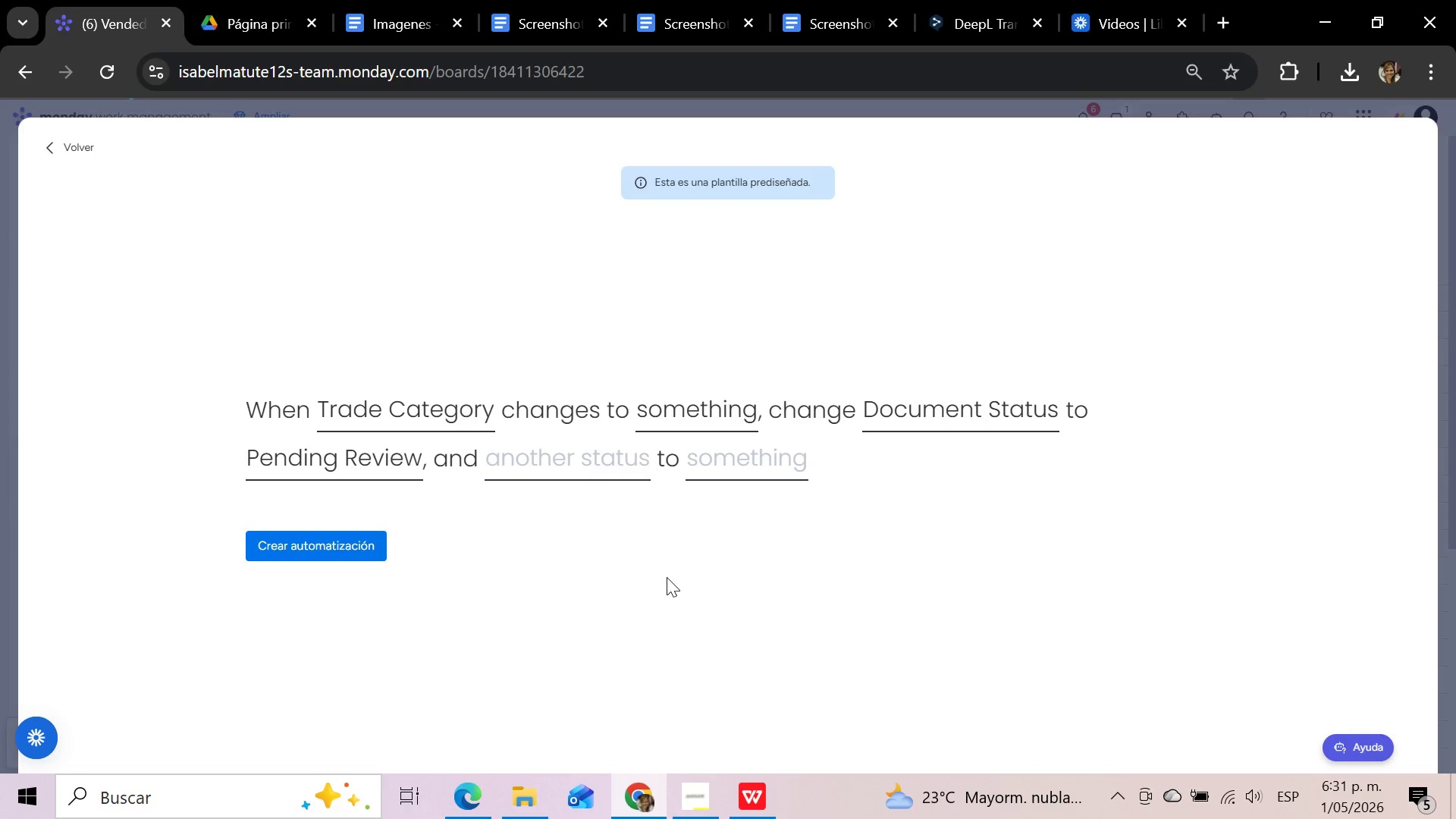 
left_click([573, 463])
 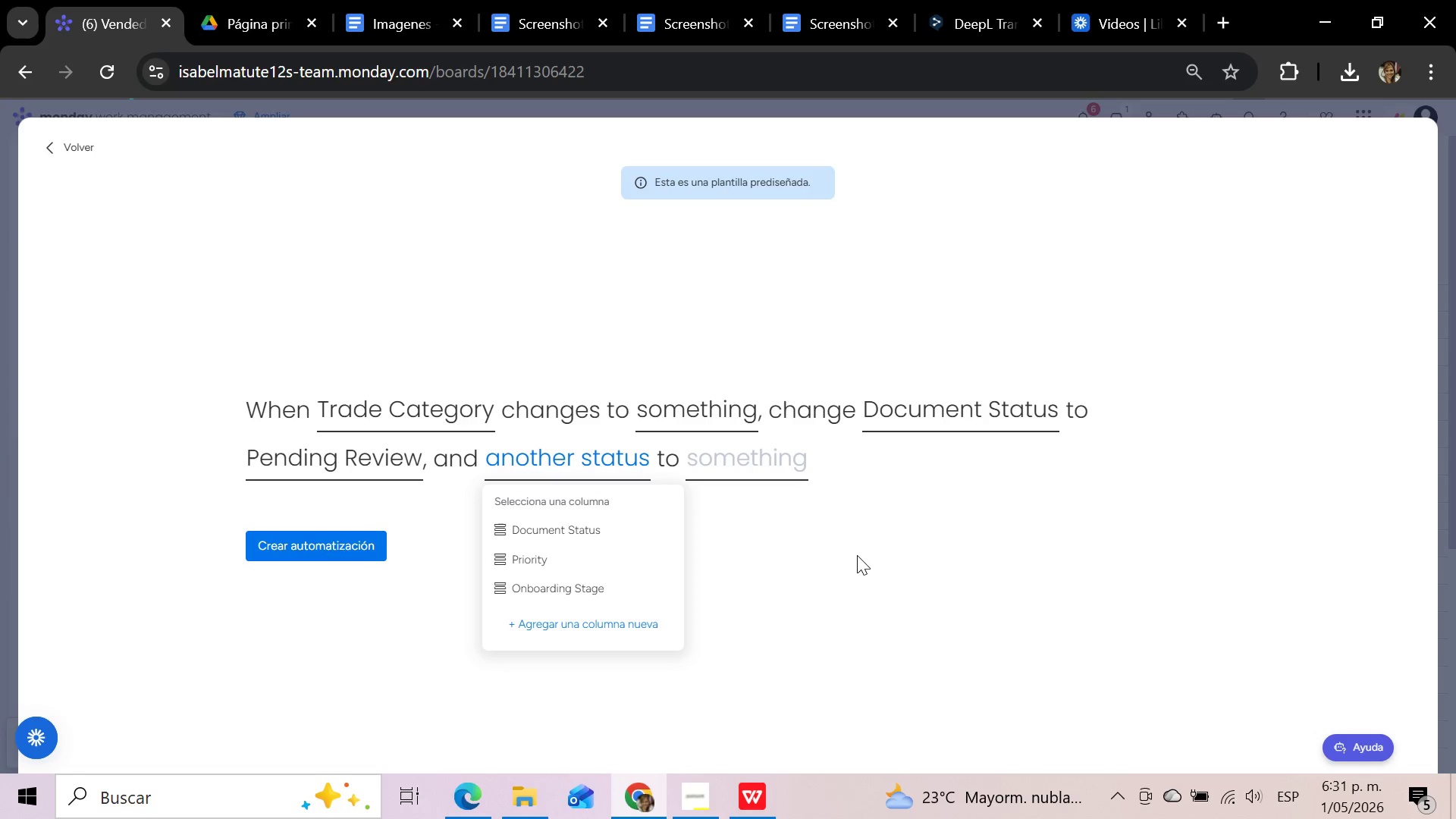 
wait(21.28)
 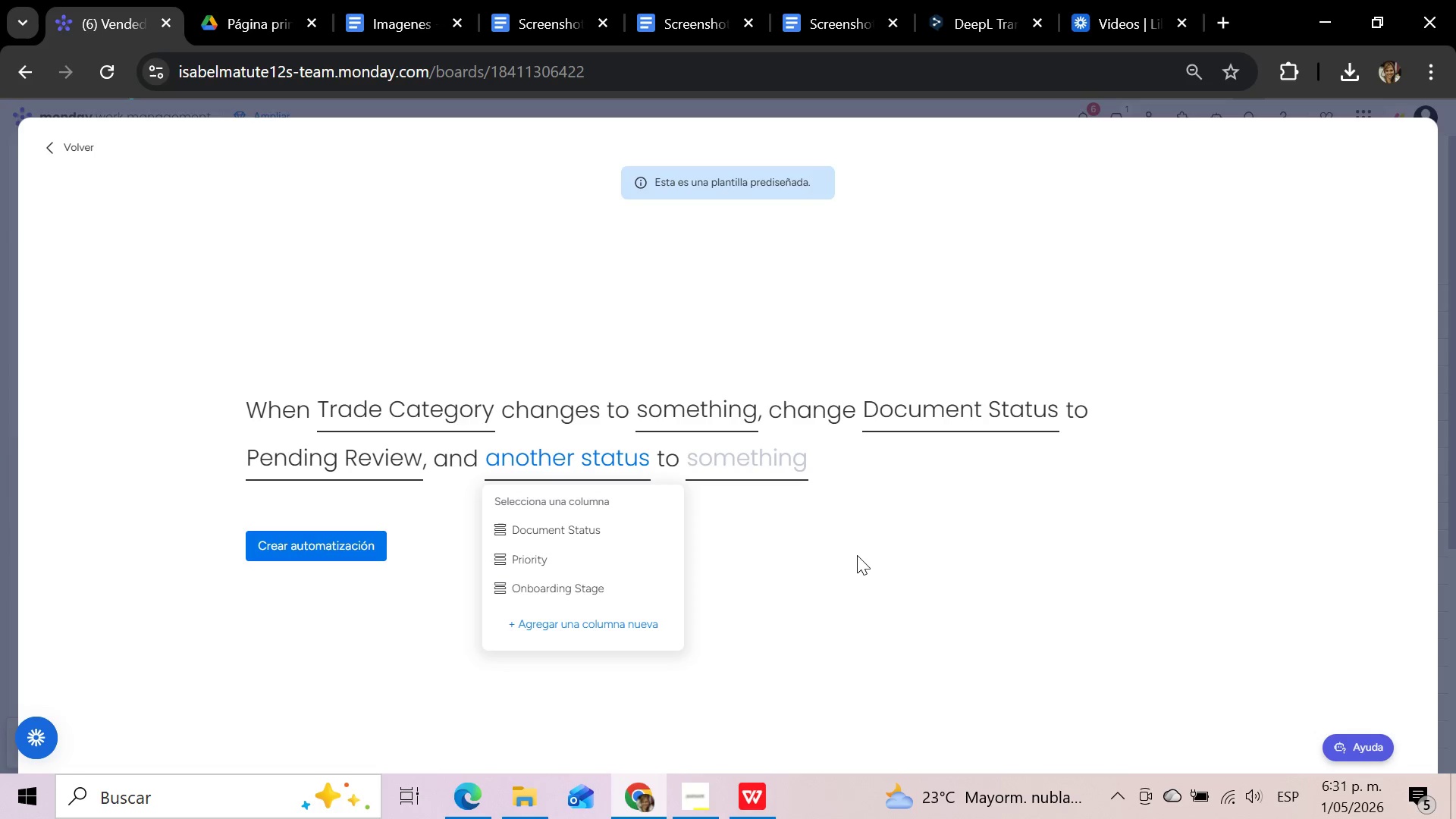 
left_click([692, 416])
 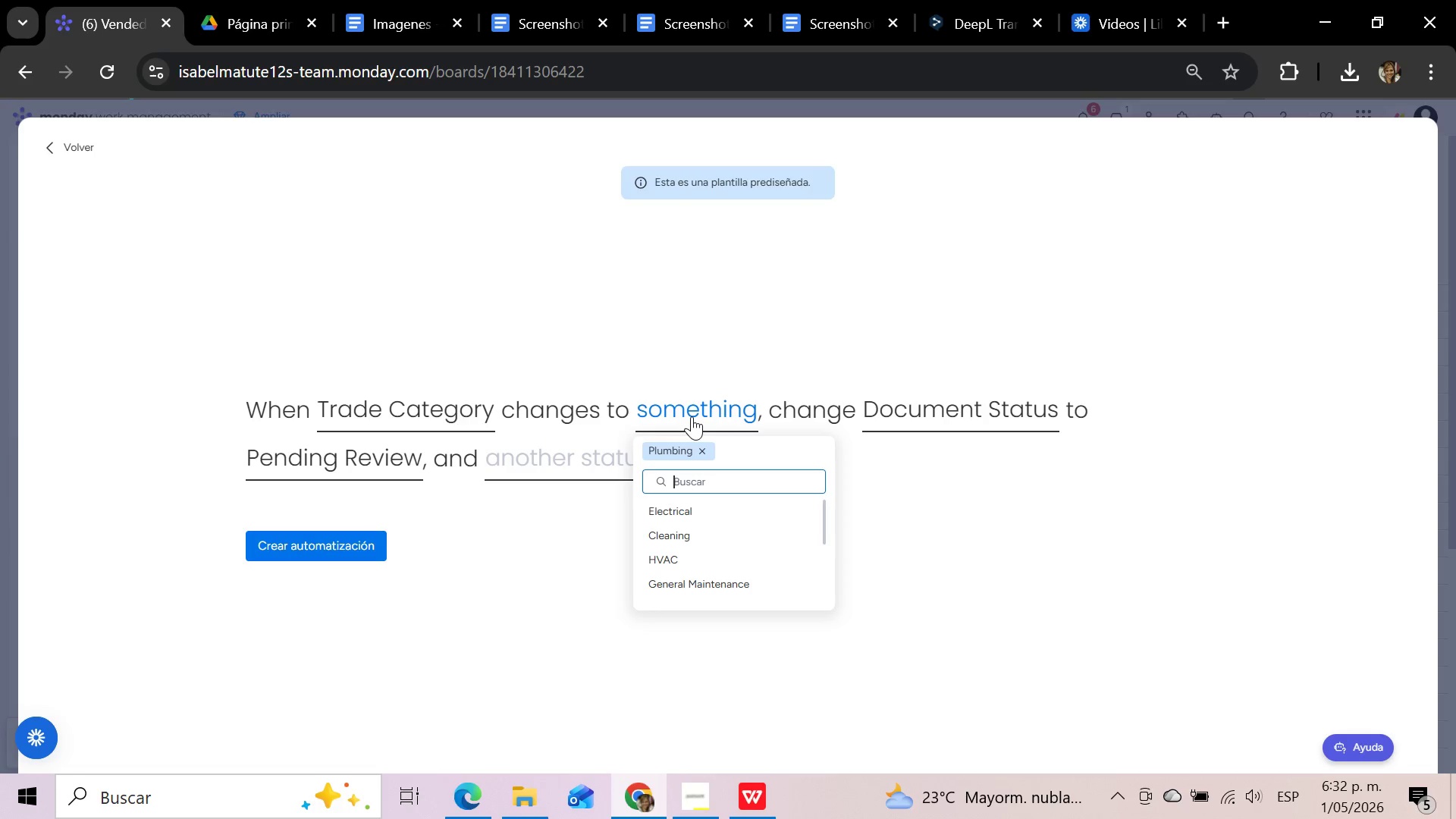 
wait(18.23)
 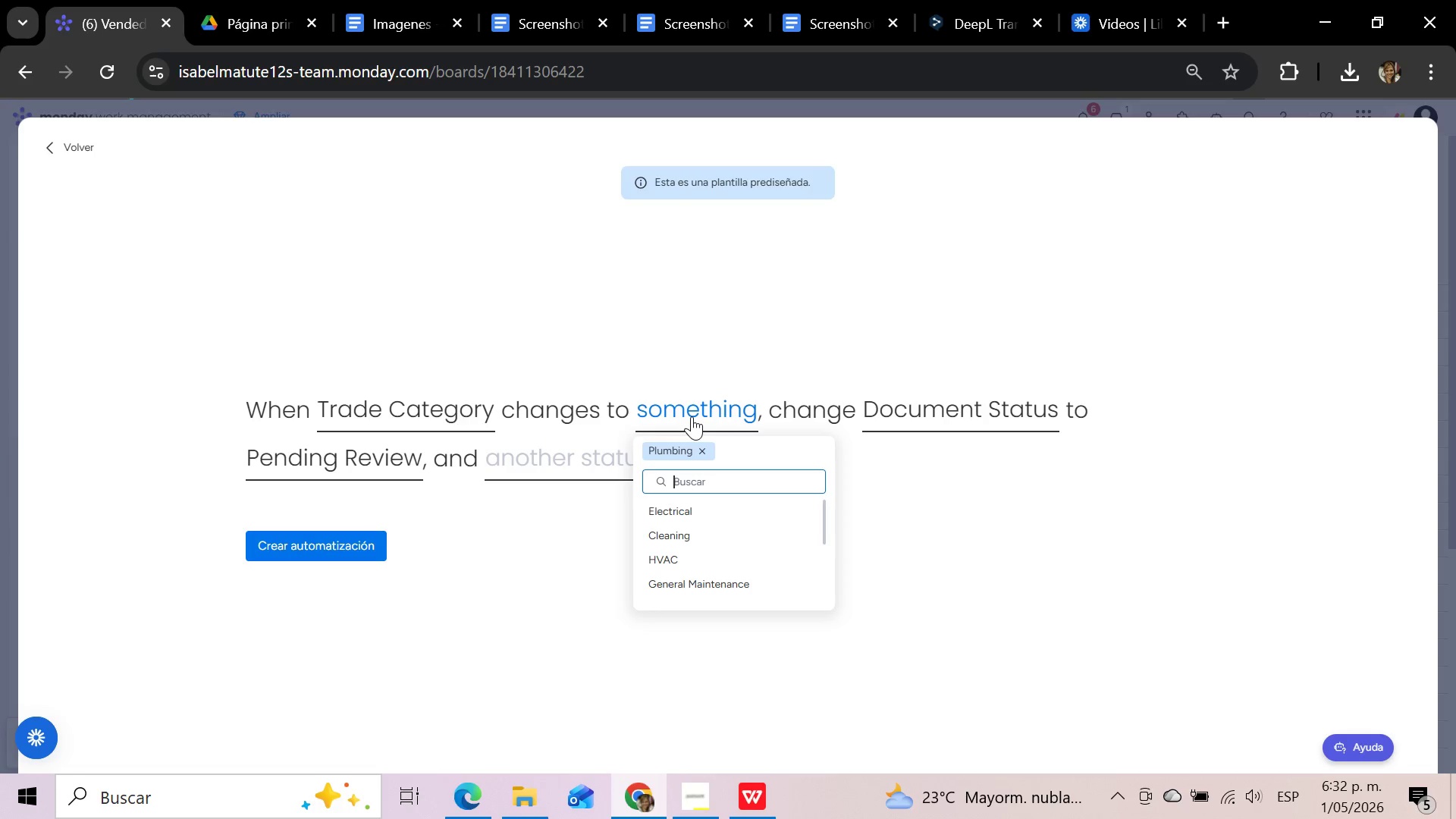 
scroll: coordinate [687, 585], scroll_direction: down, amount: 2.0
 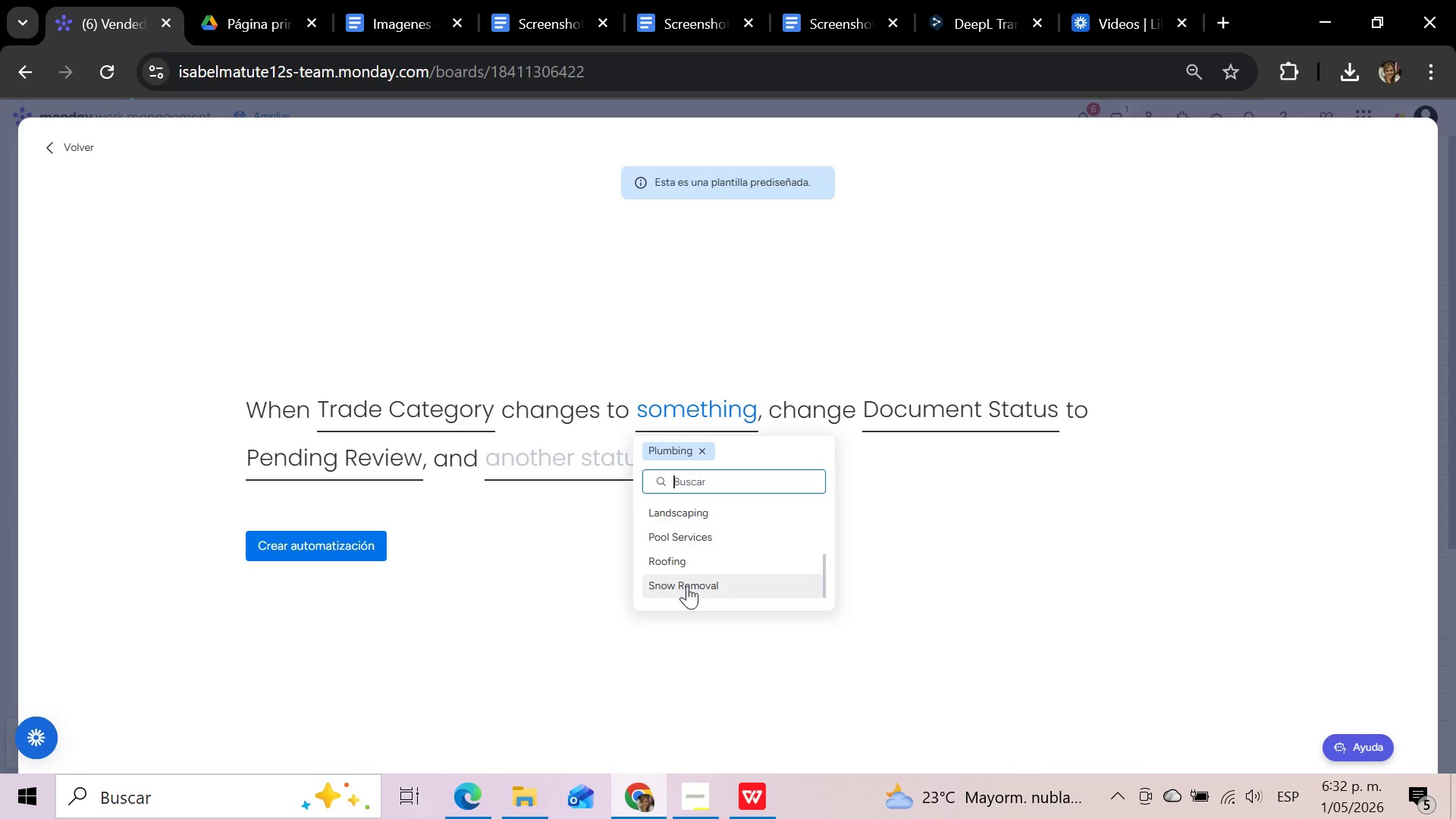 
scroll: coordinate [687, 585], scroll_direction: up, amount: 1.0
 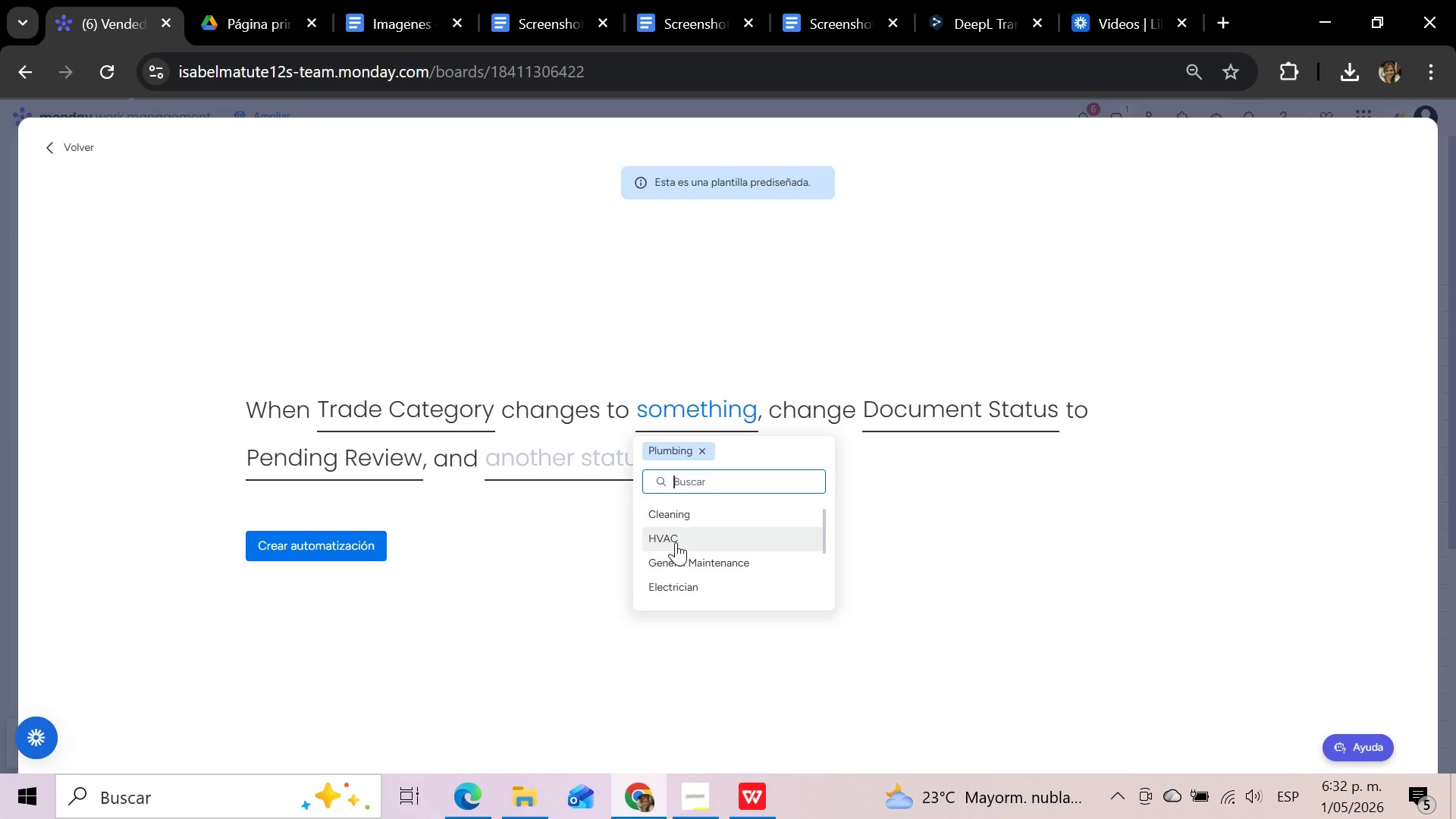 
wait(5.74)
 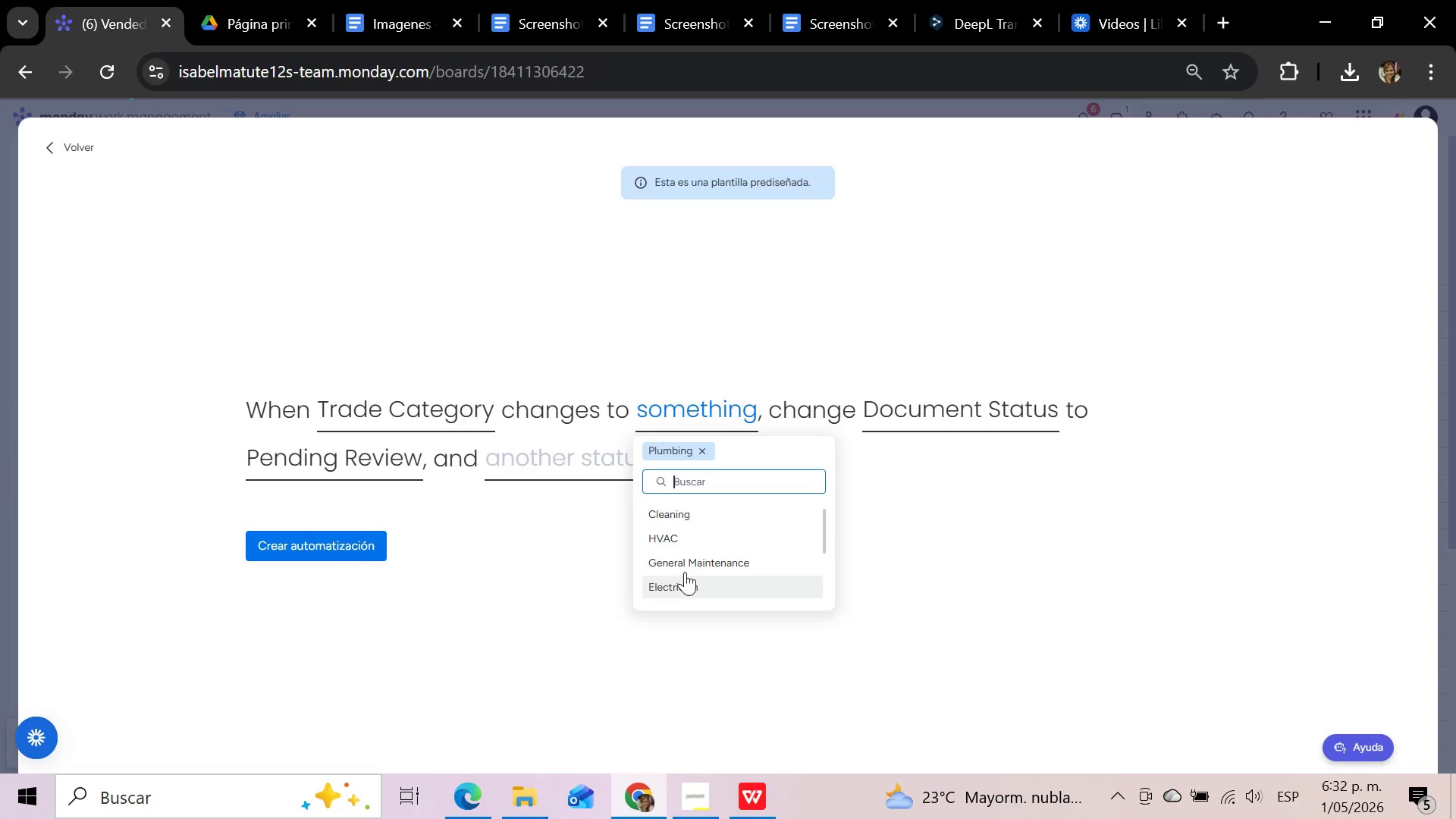 
left_click([676, 542])
 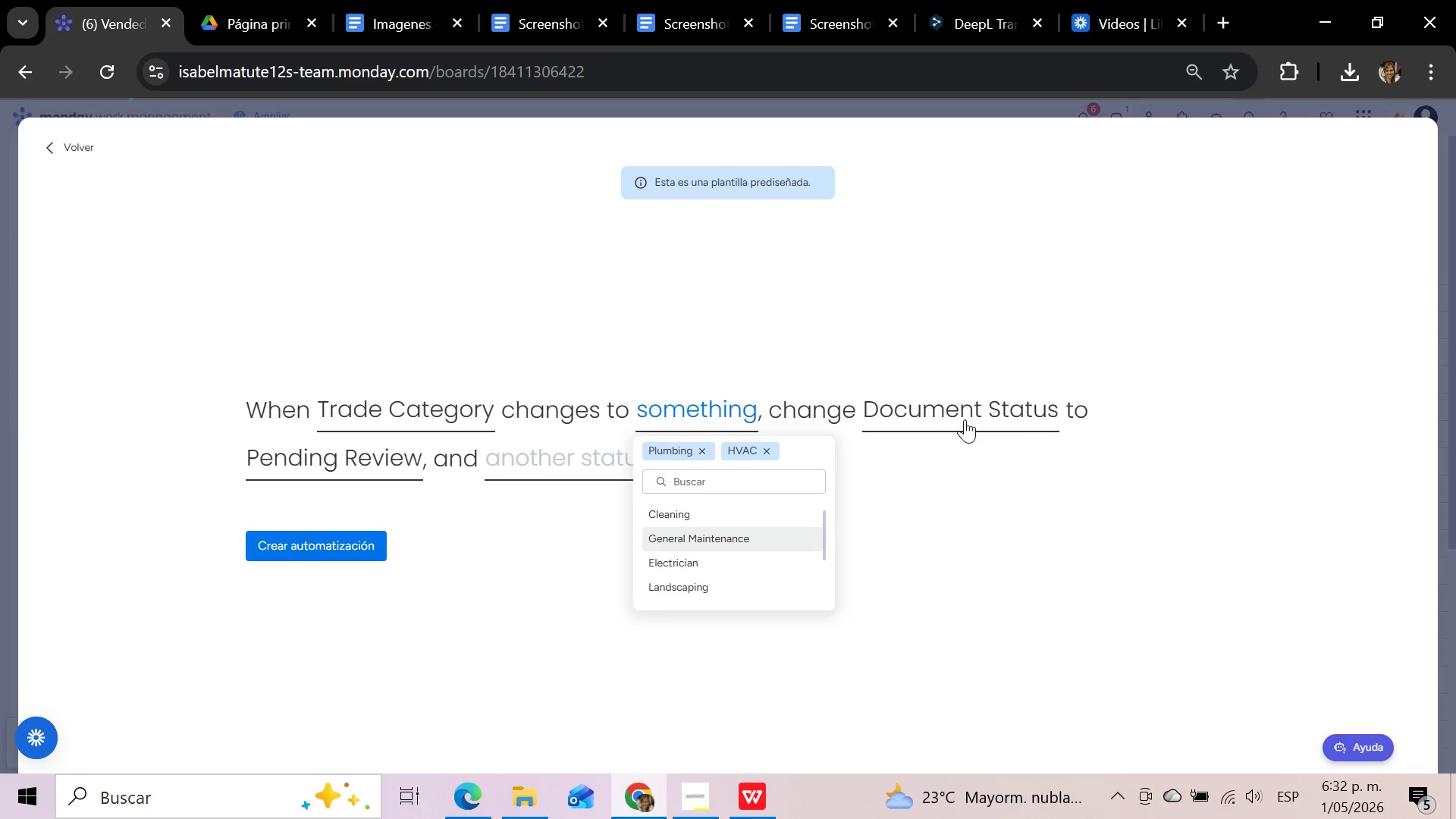 
wait(7.31)
 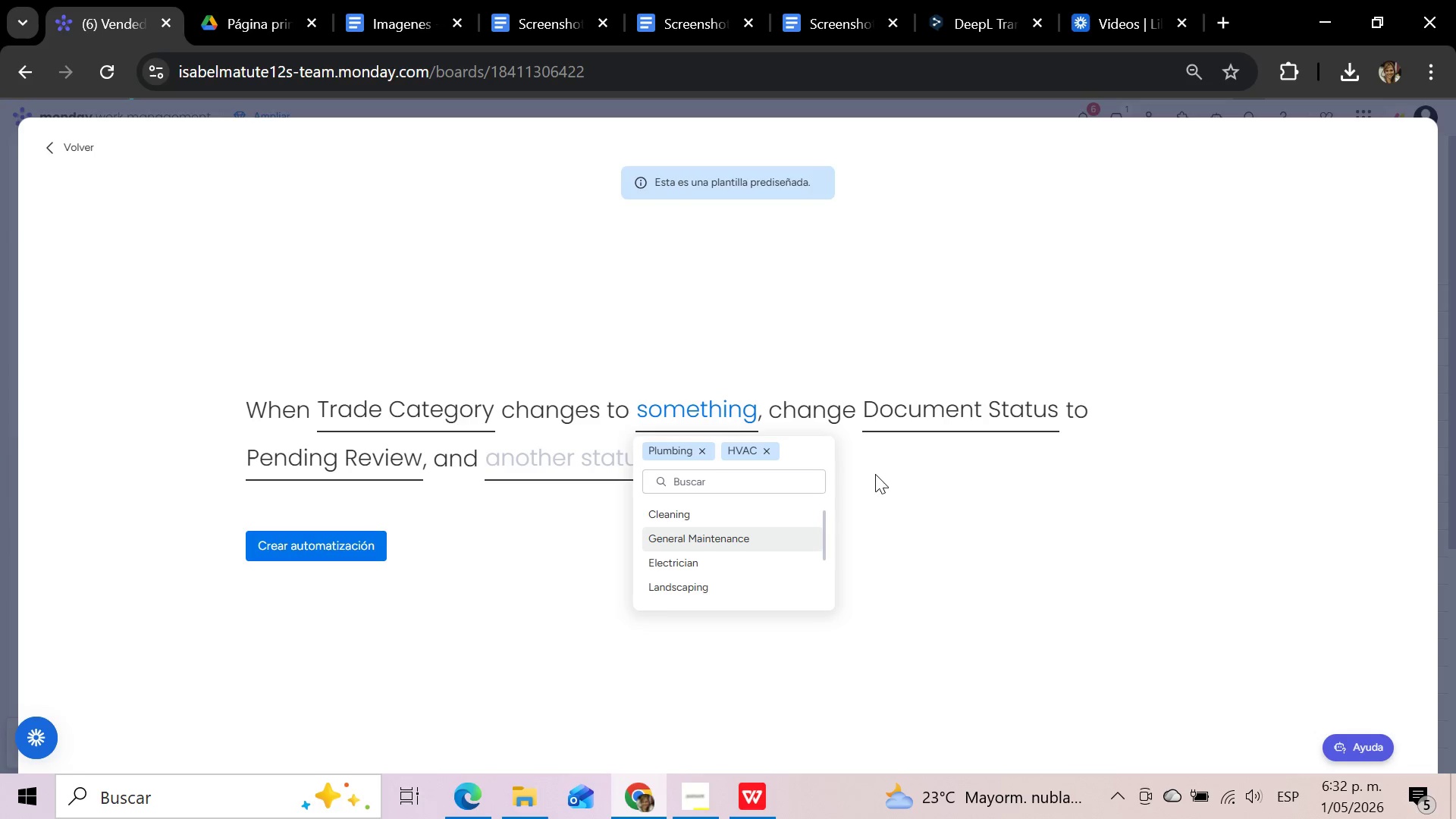 
left_click([965, 419])
 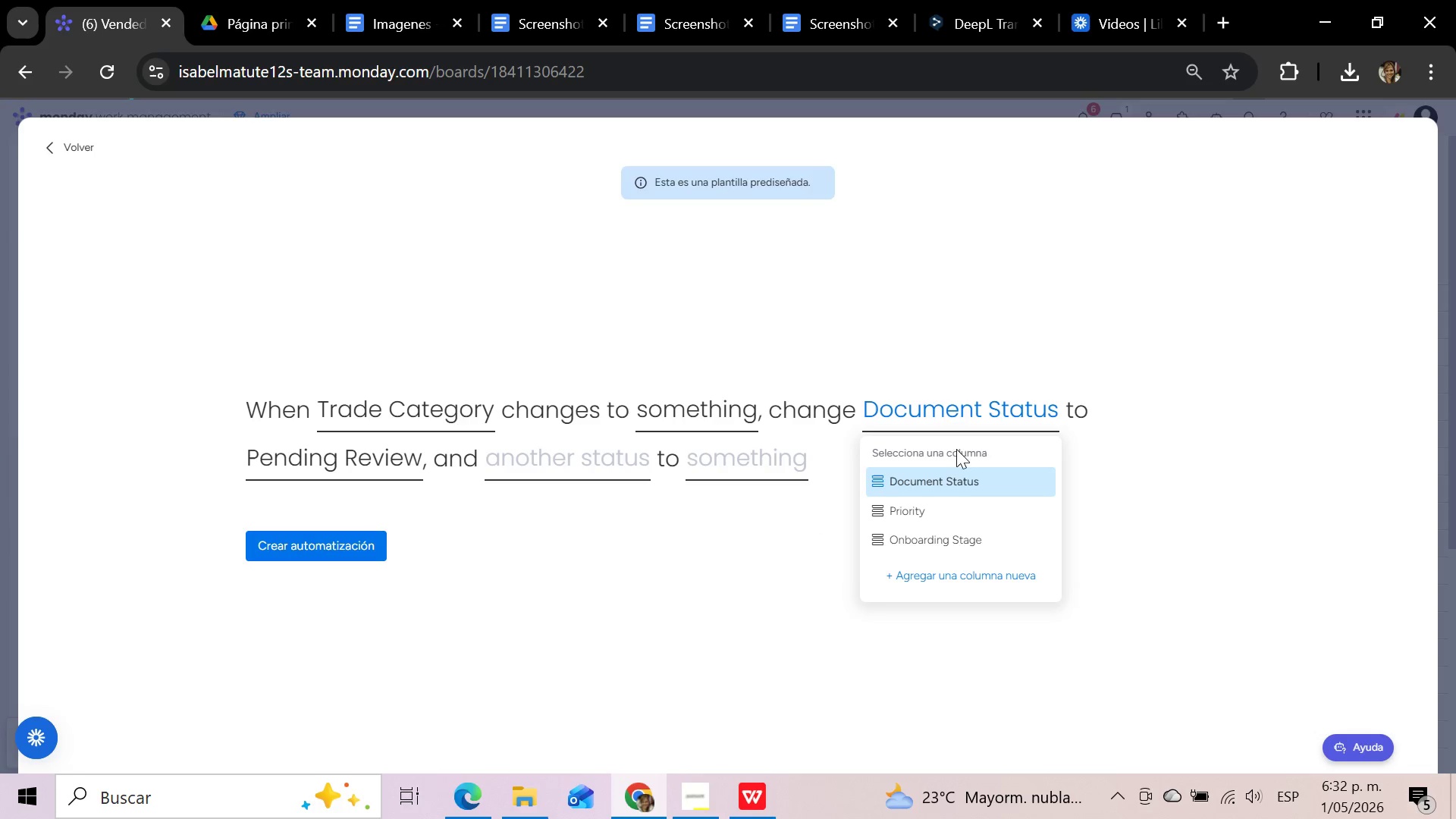 
left_click([949, 477])
 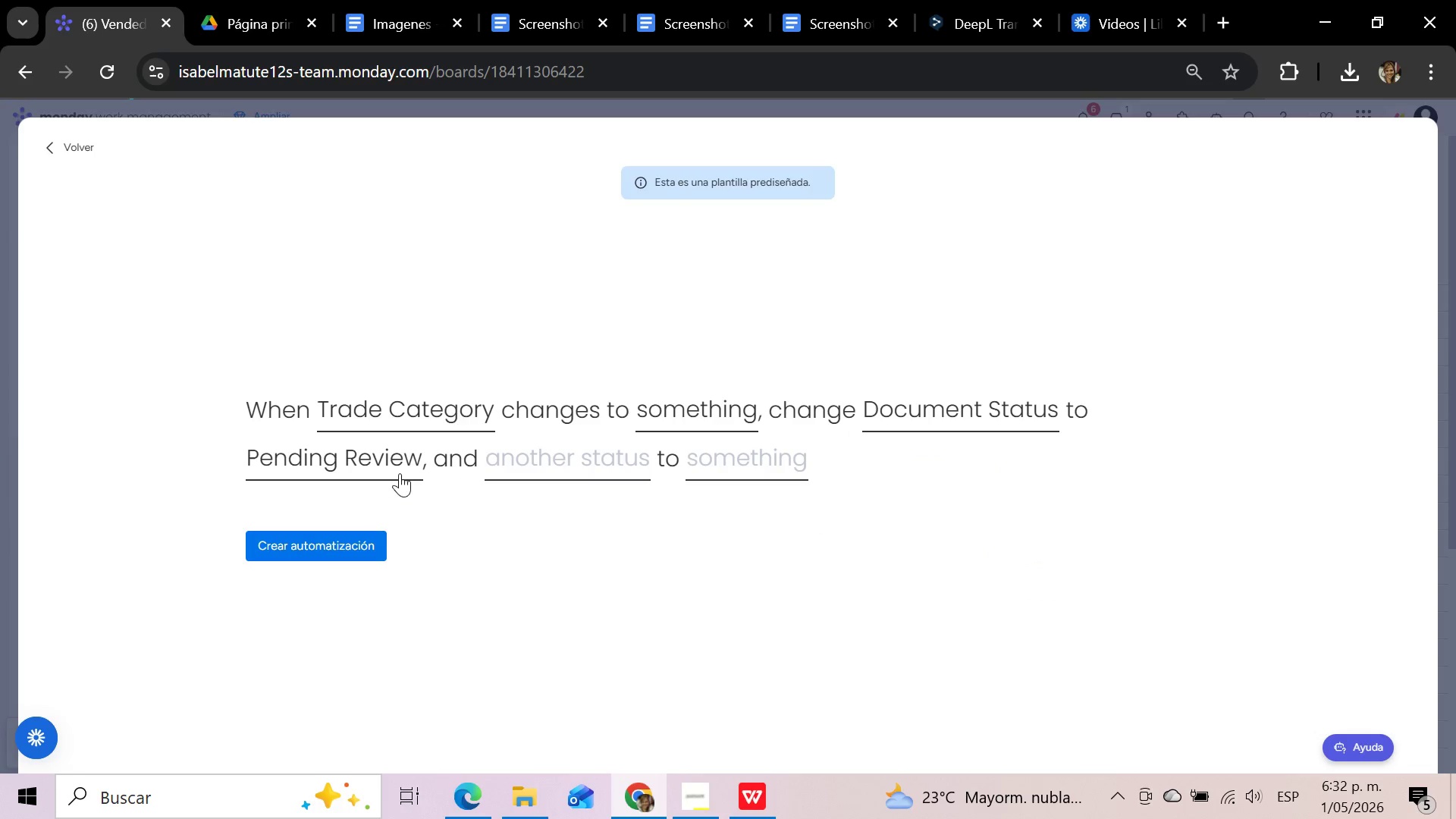 
left_click([379, 467])
 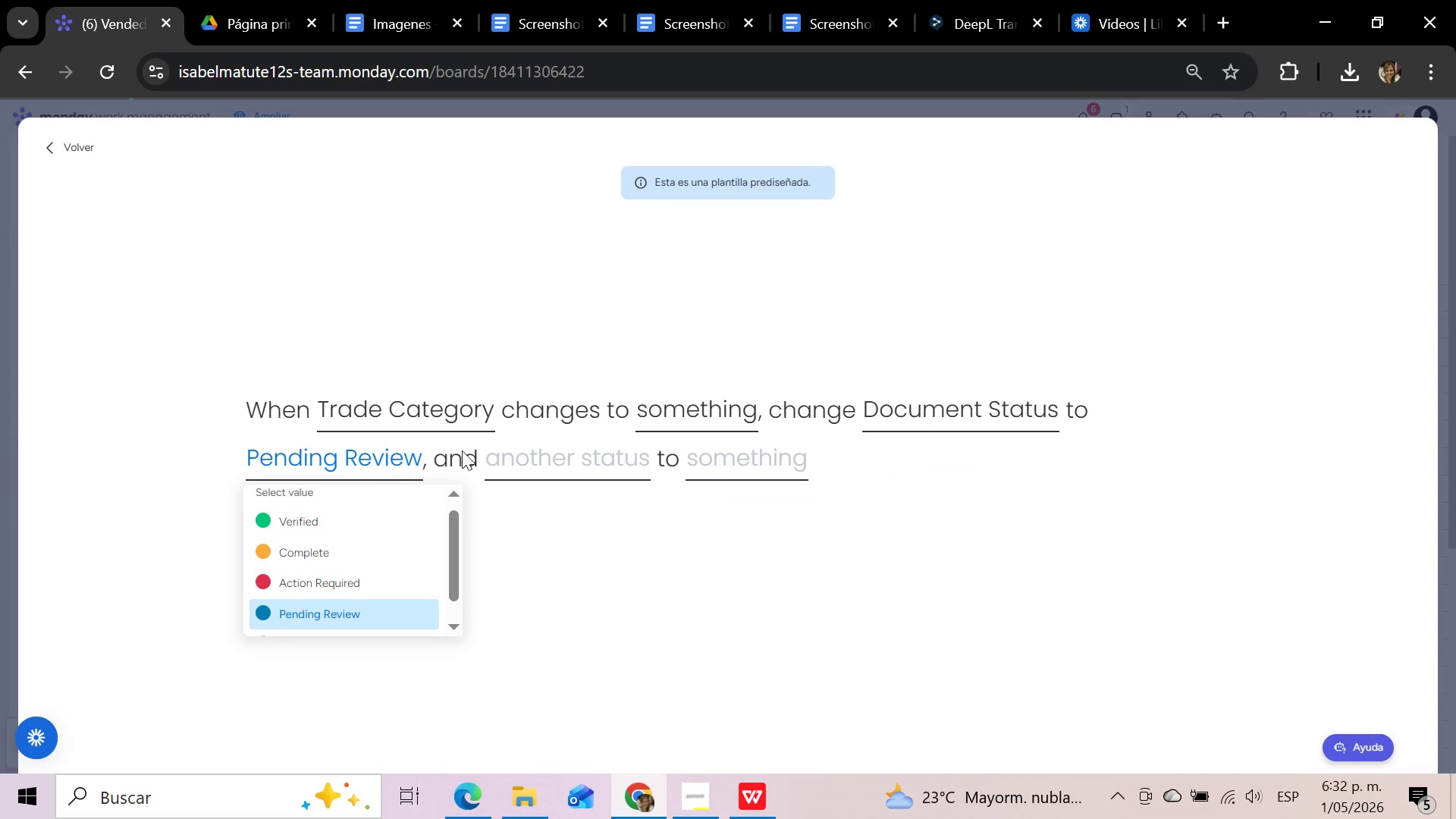 
left_click([956, 413])
 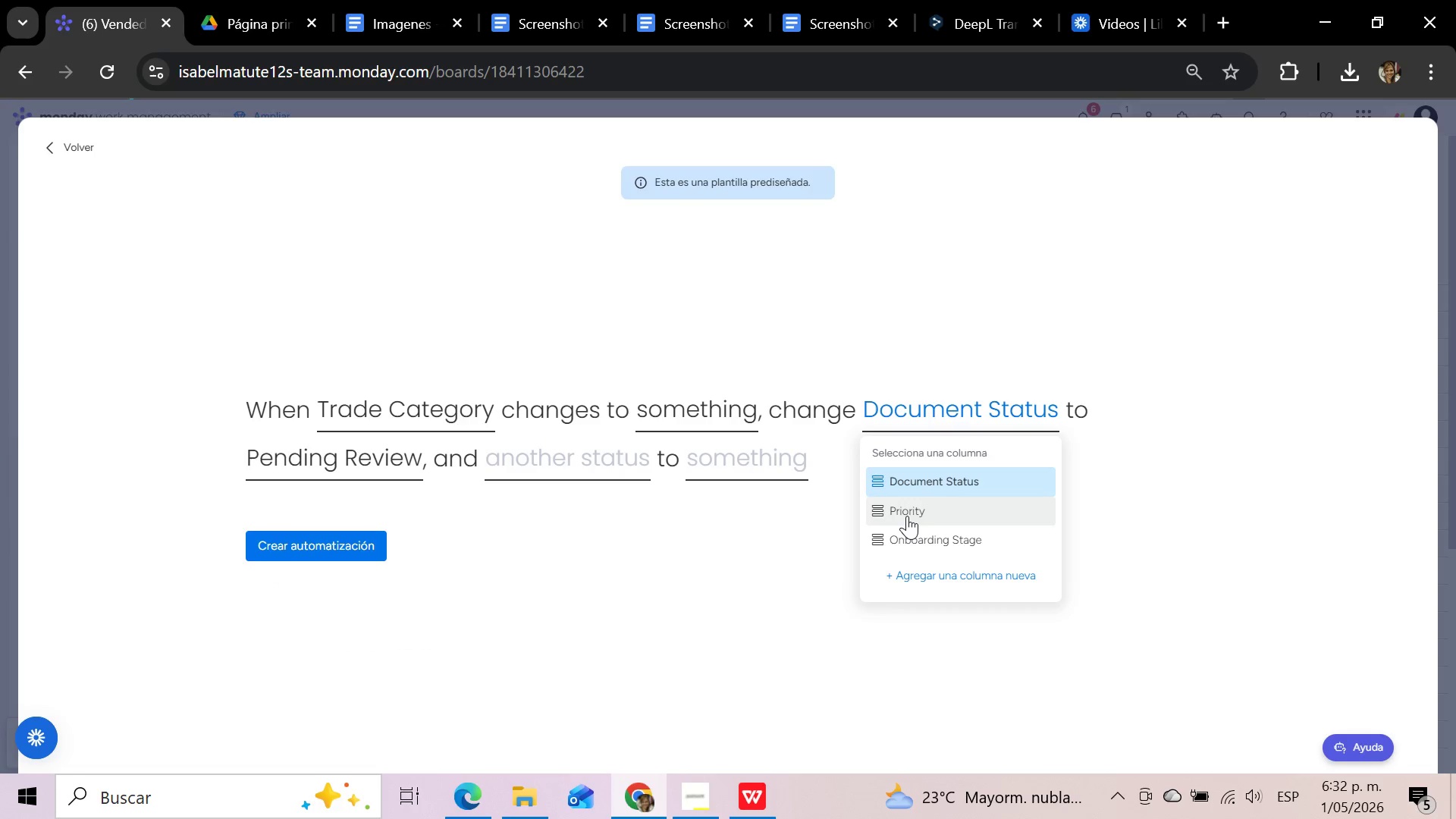 
left_click([907, 516])
 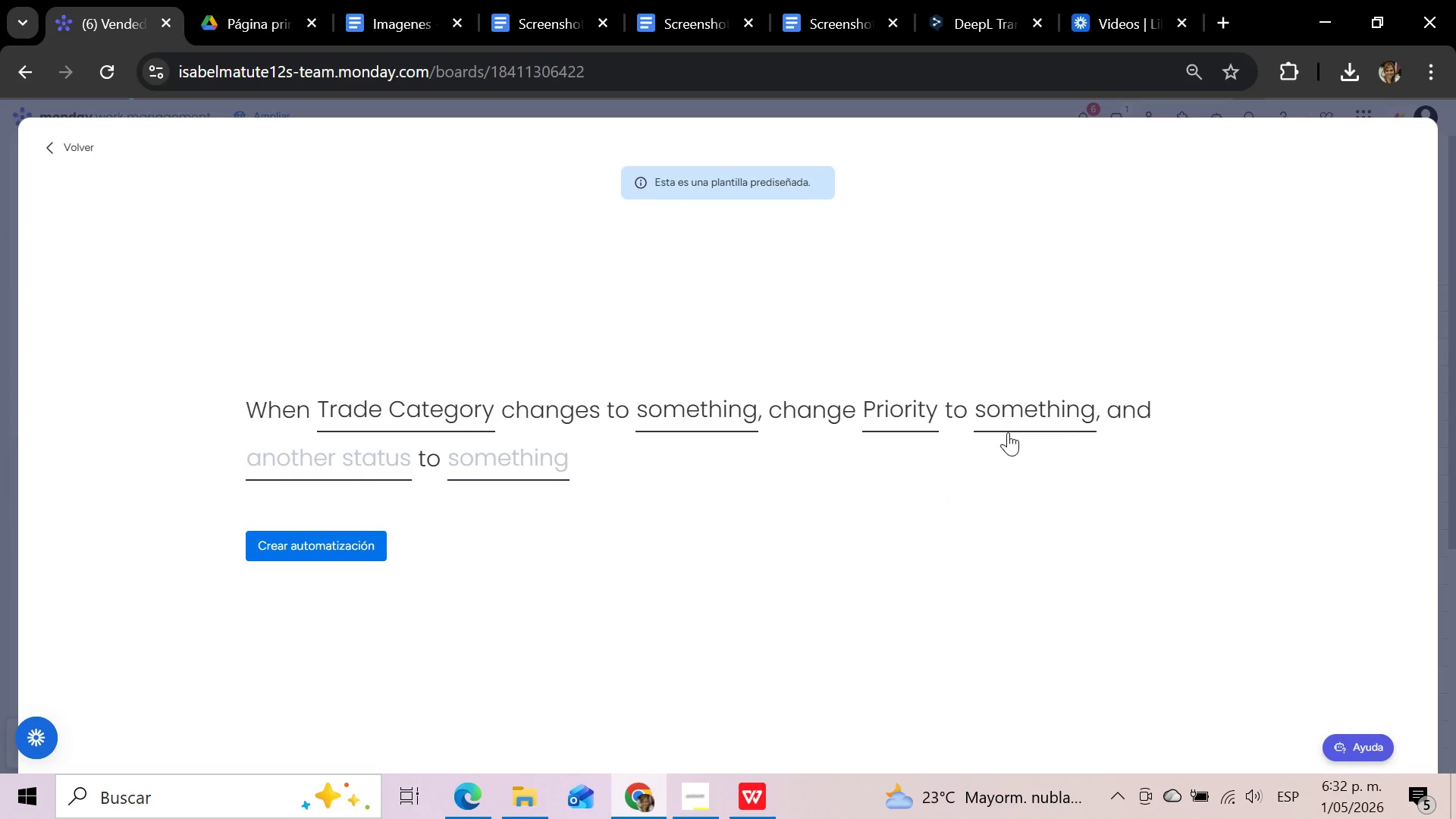 
mouse_move([1056, 432])
 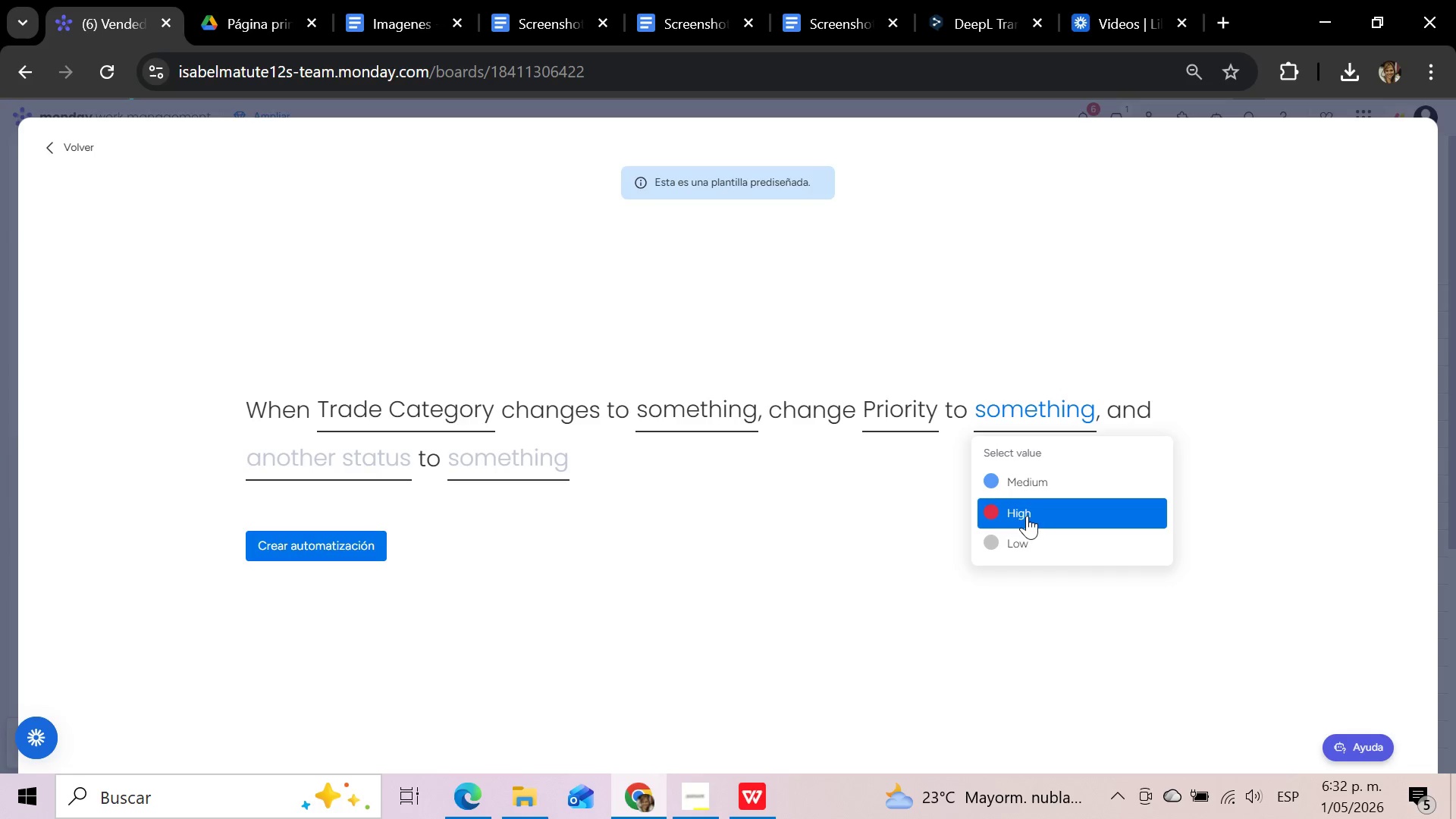 
left_click([1027, 516])
 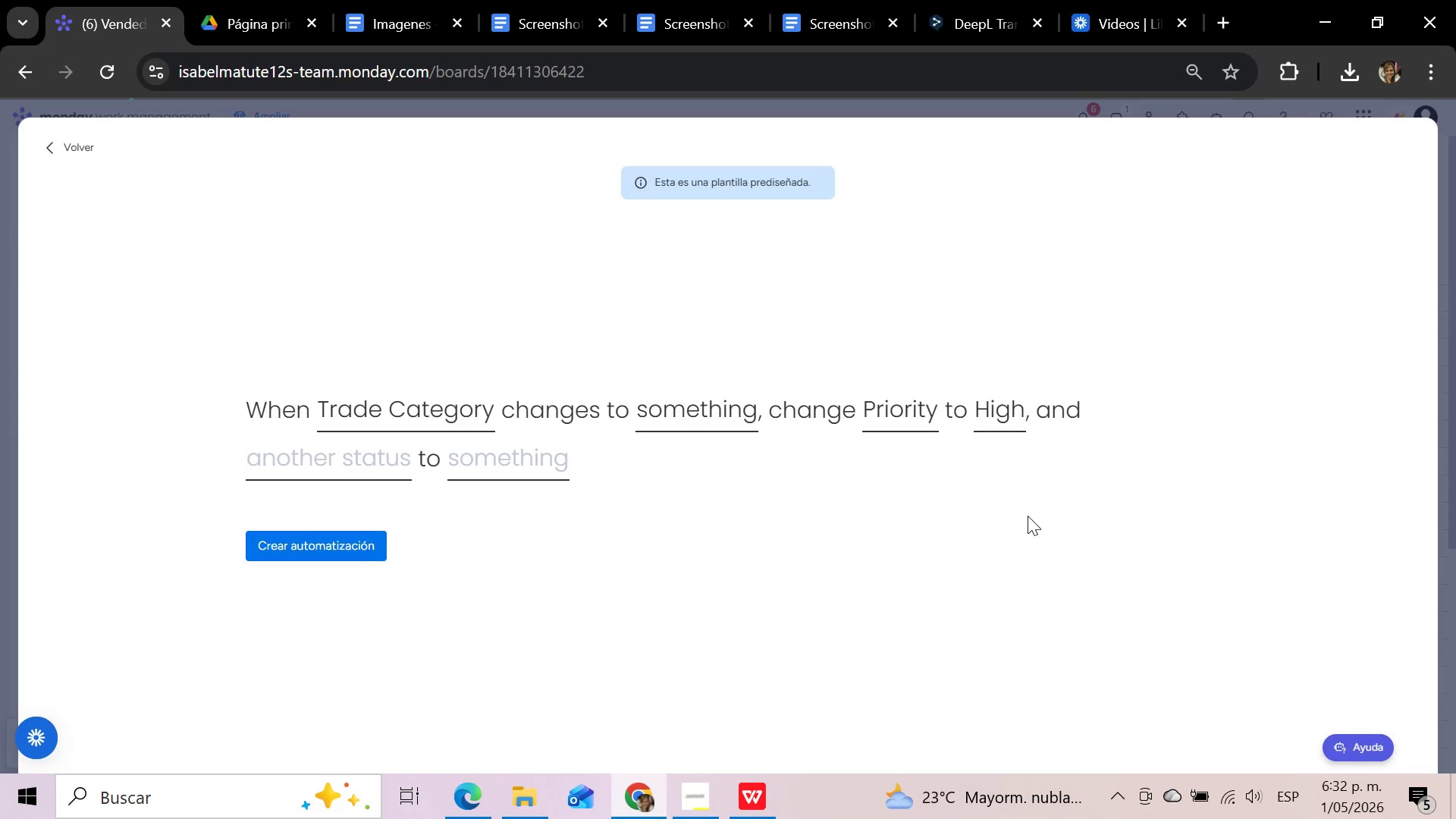 
wait(5.48)
 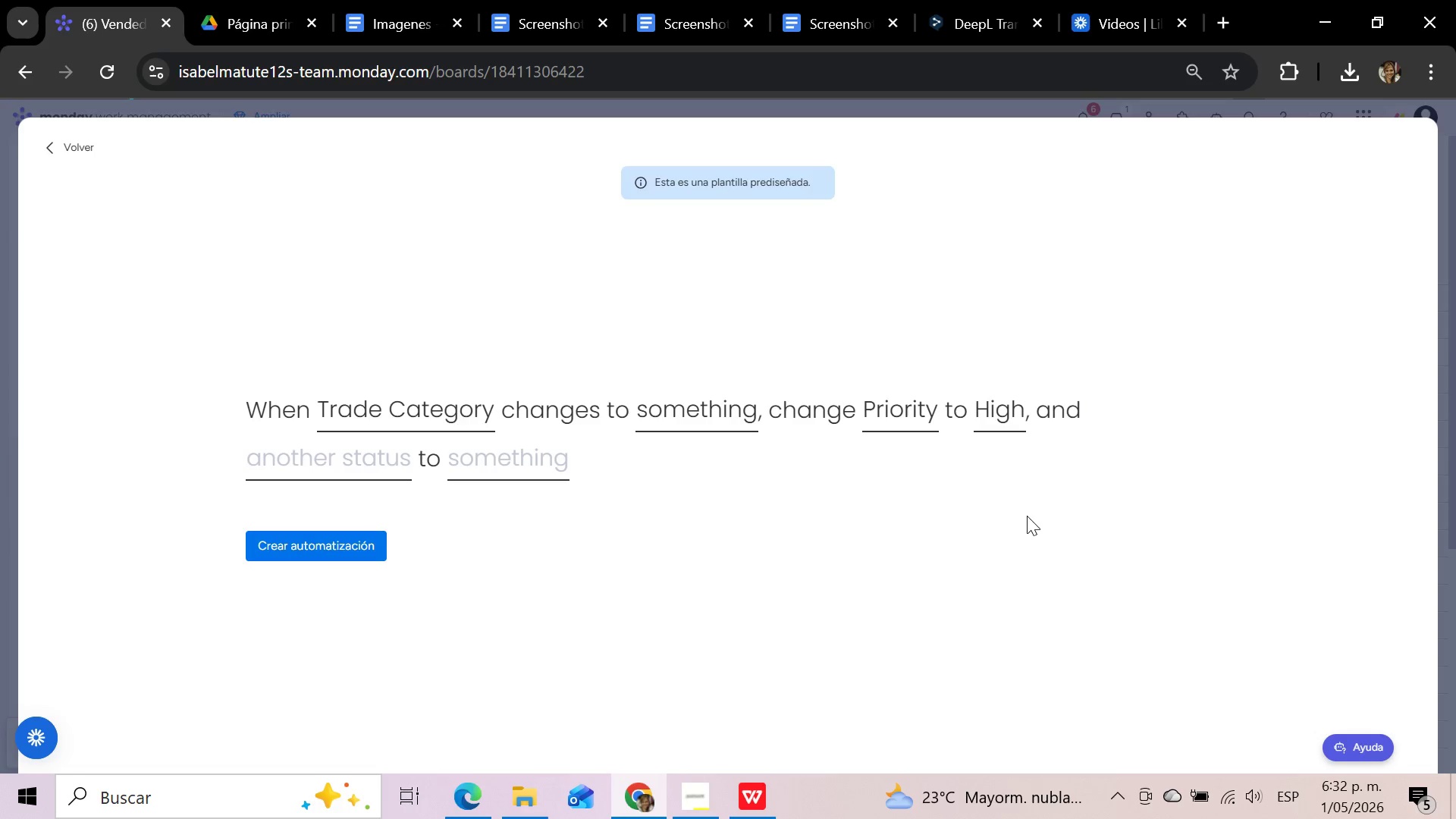 
left_click([300, 465])
 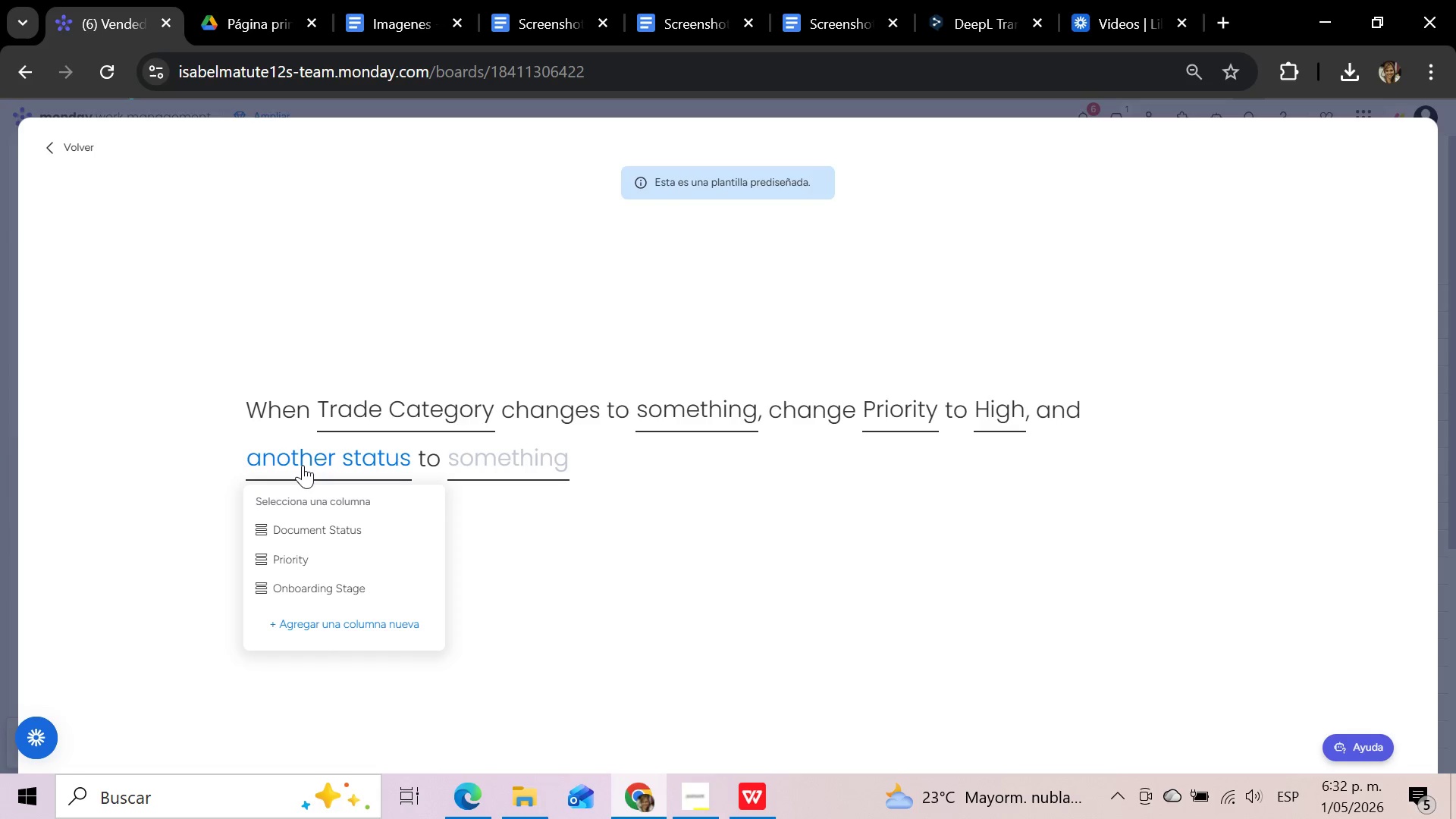 
wait(12.38)
 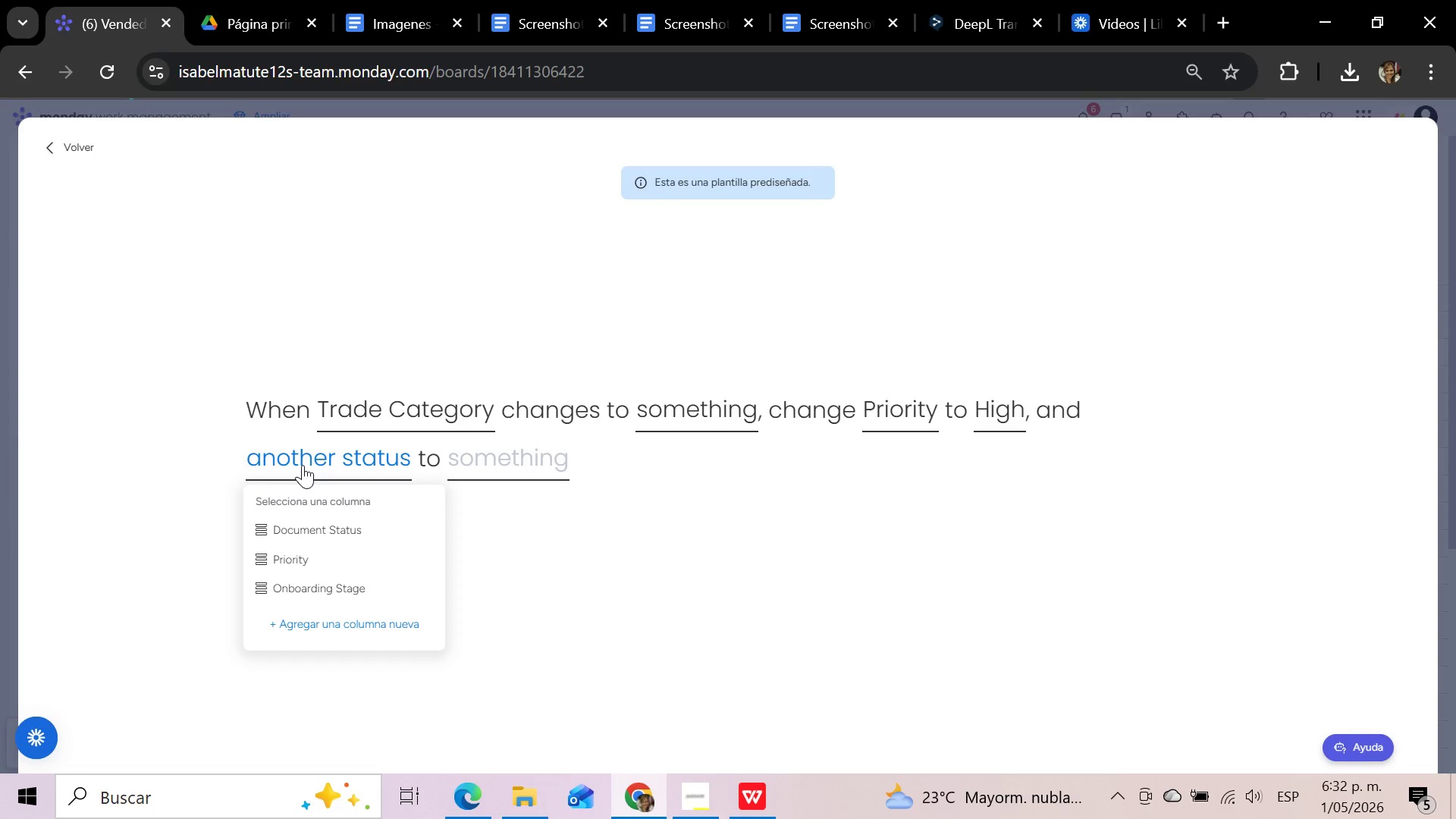 
left_click([304, 528])
 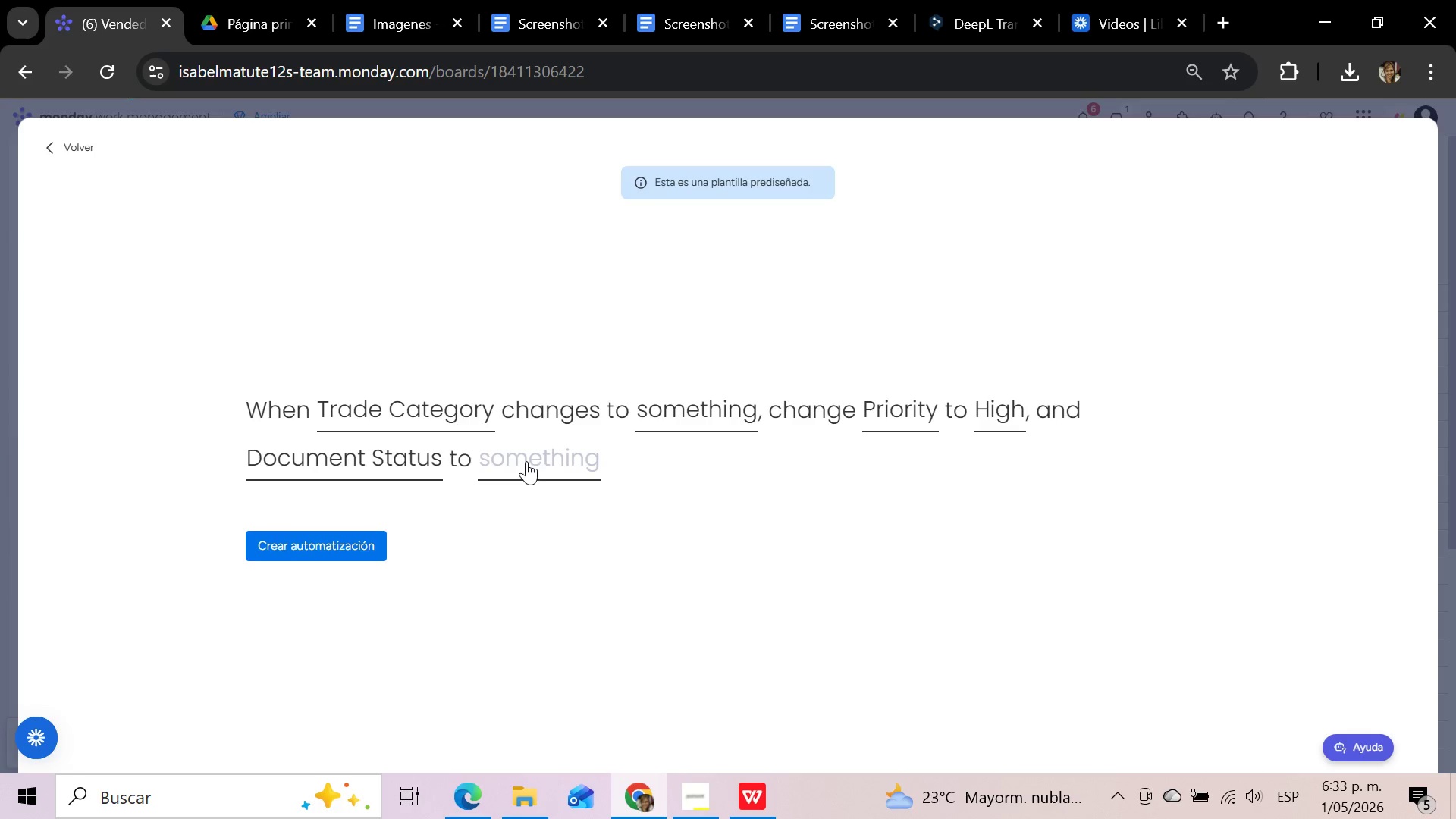 
left_click([526, 461])
 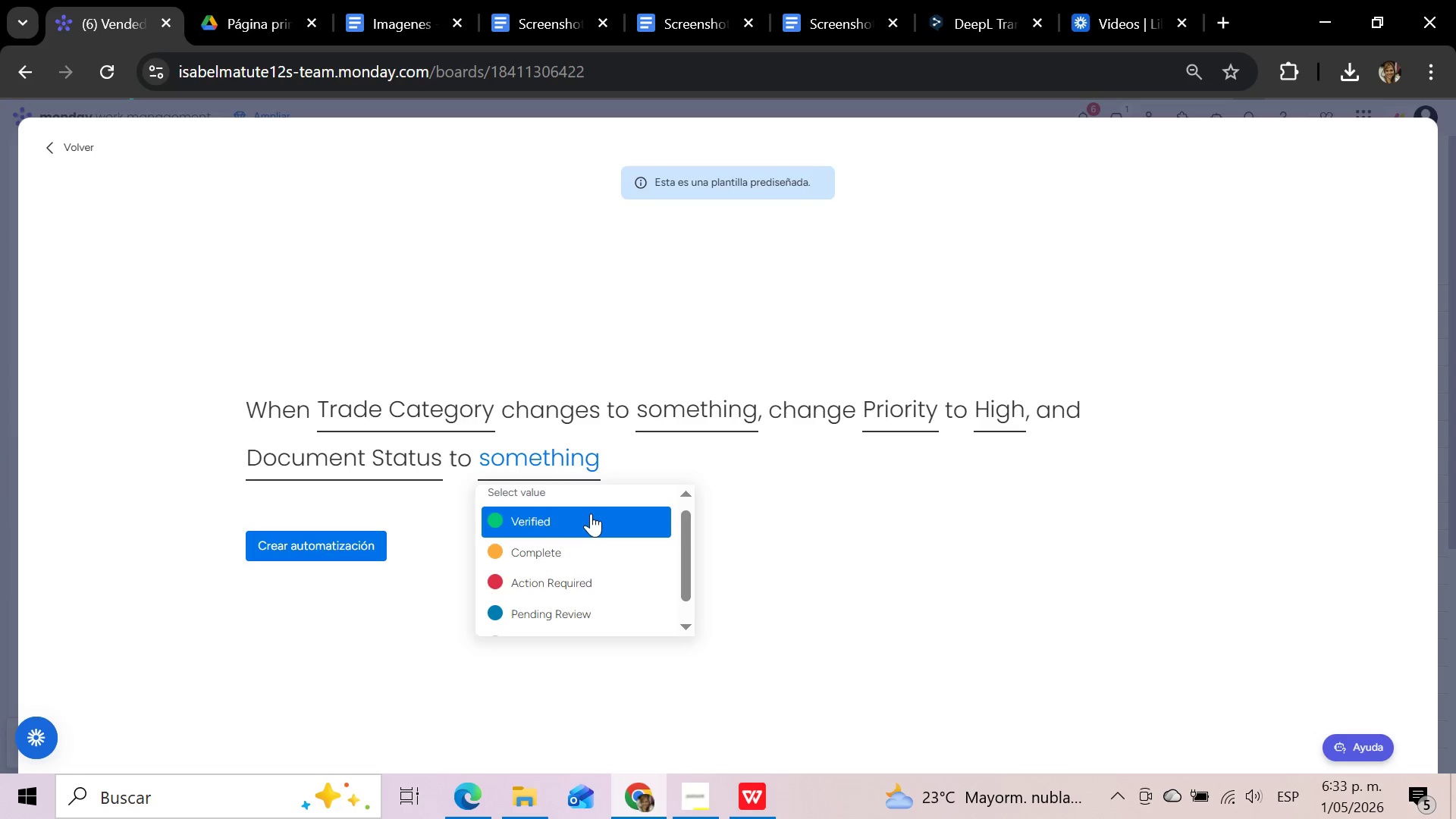 
left_click([584, 548])
 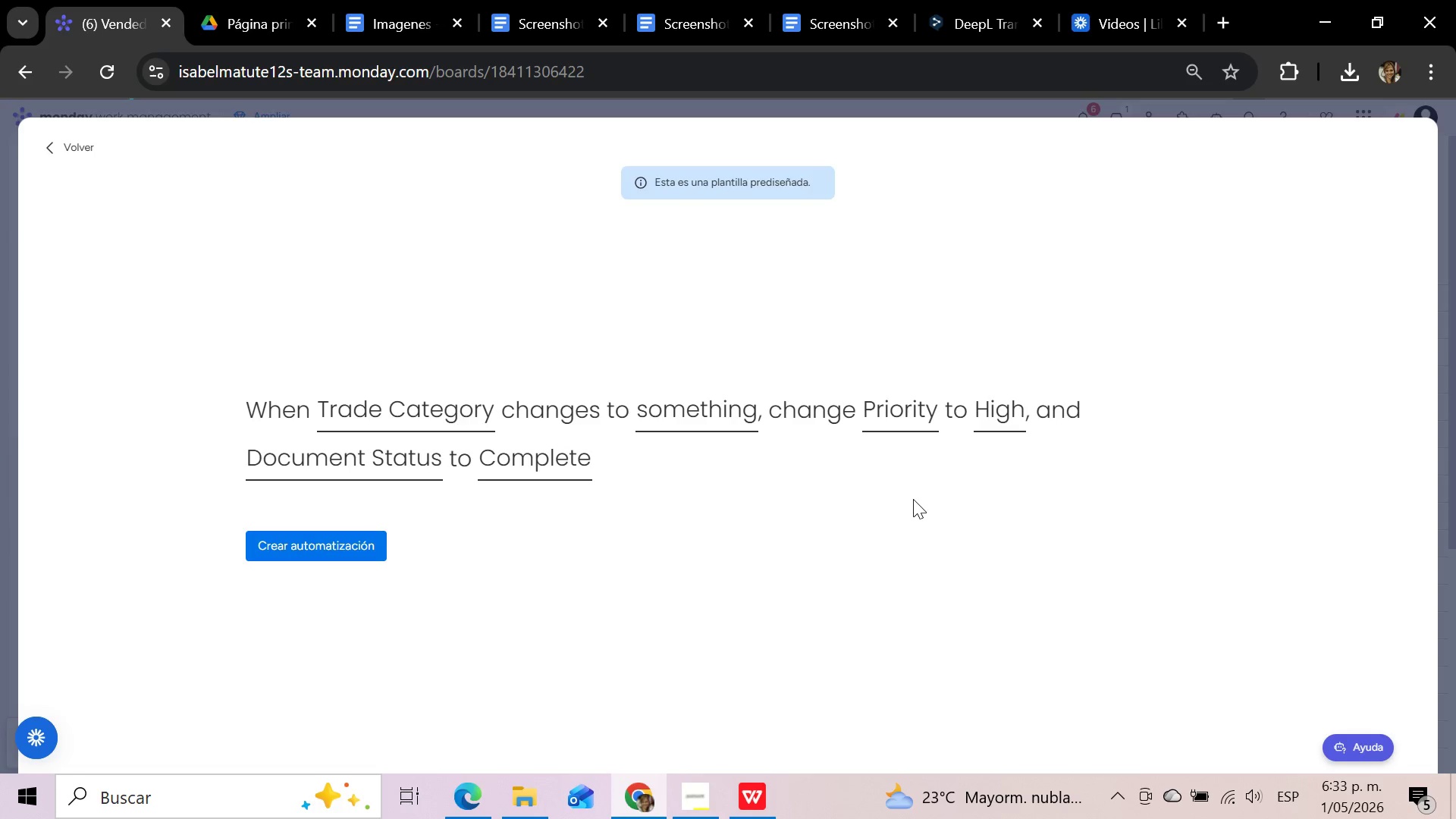 
scroll: coordinate [913, 499], scroll_direction: down, amount: 2.0
 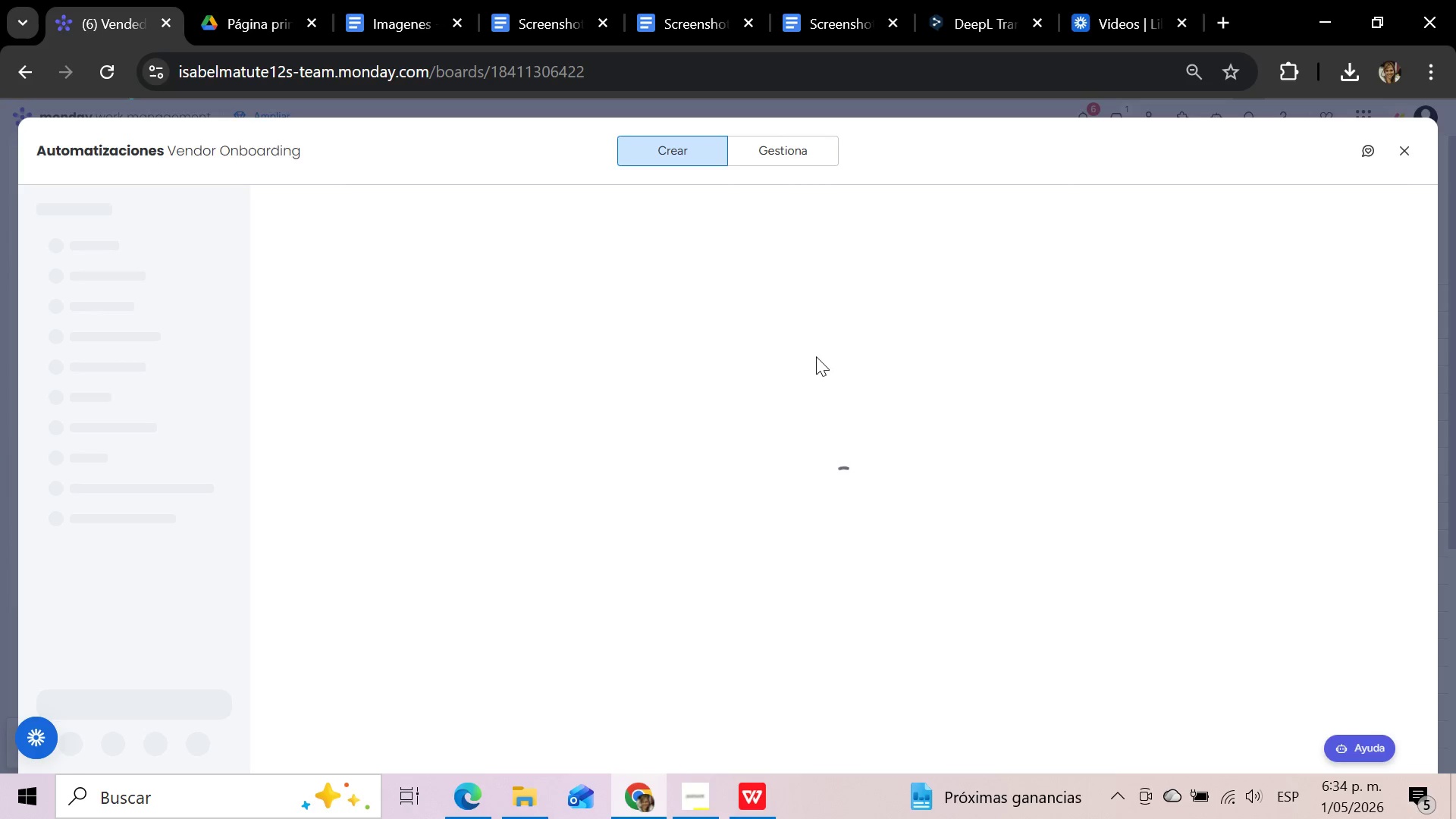 
wait(99.03)
 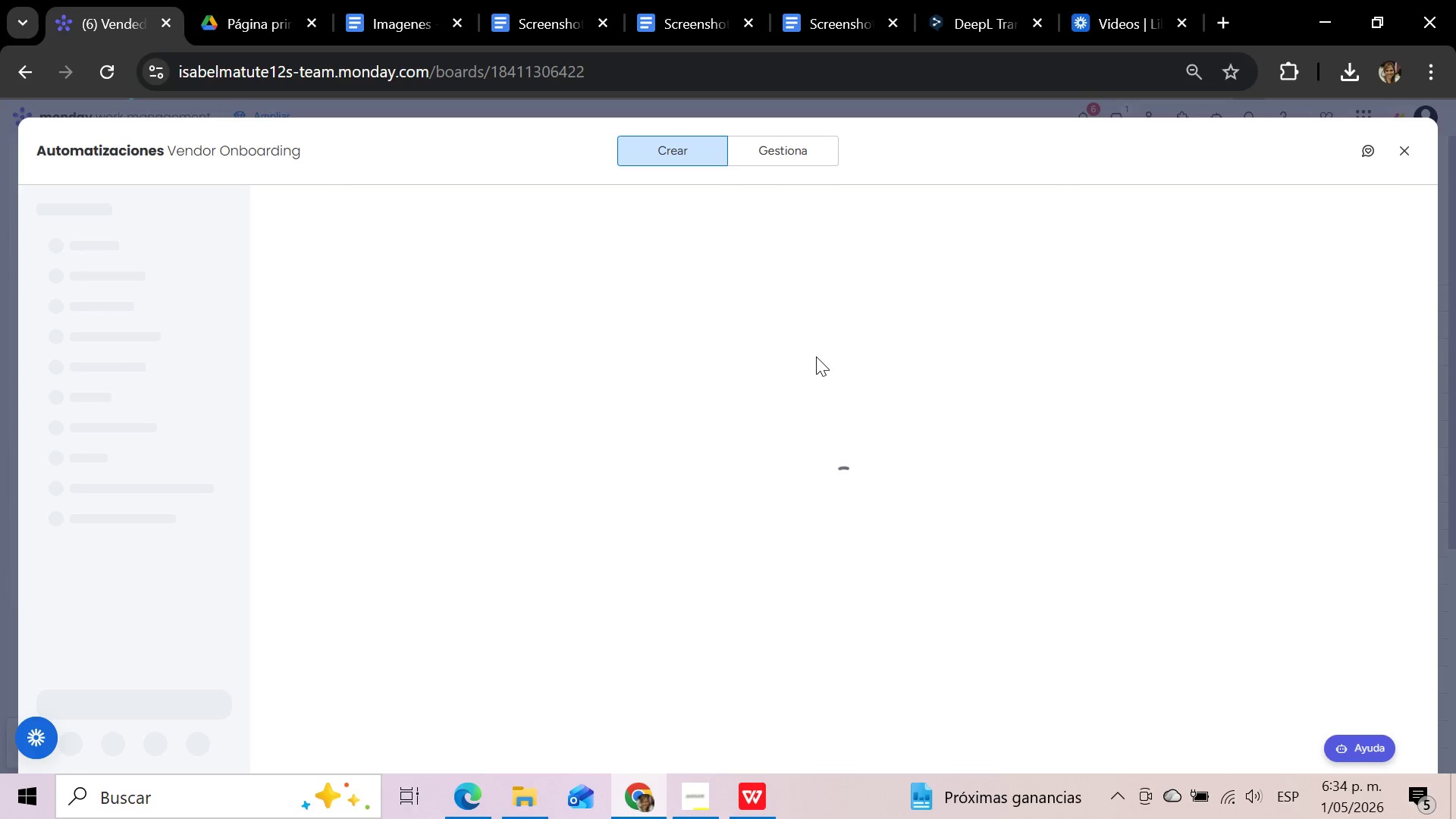 
left_click([816, 356])
 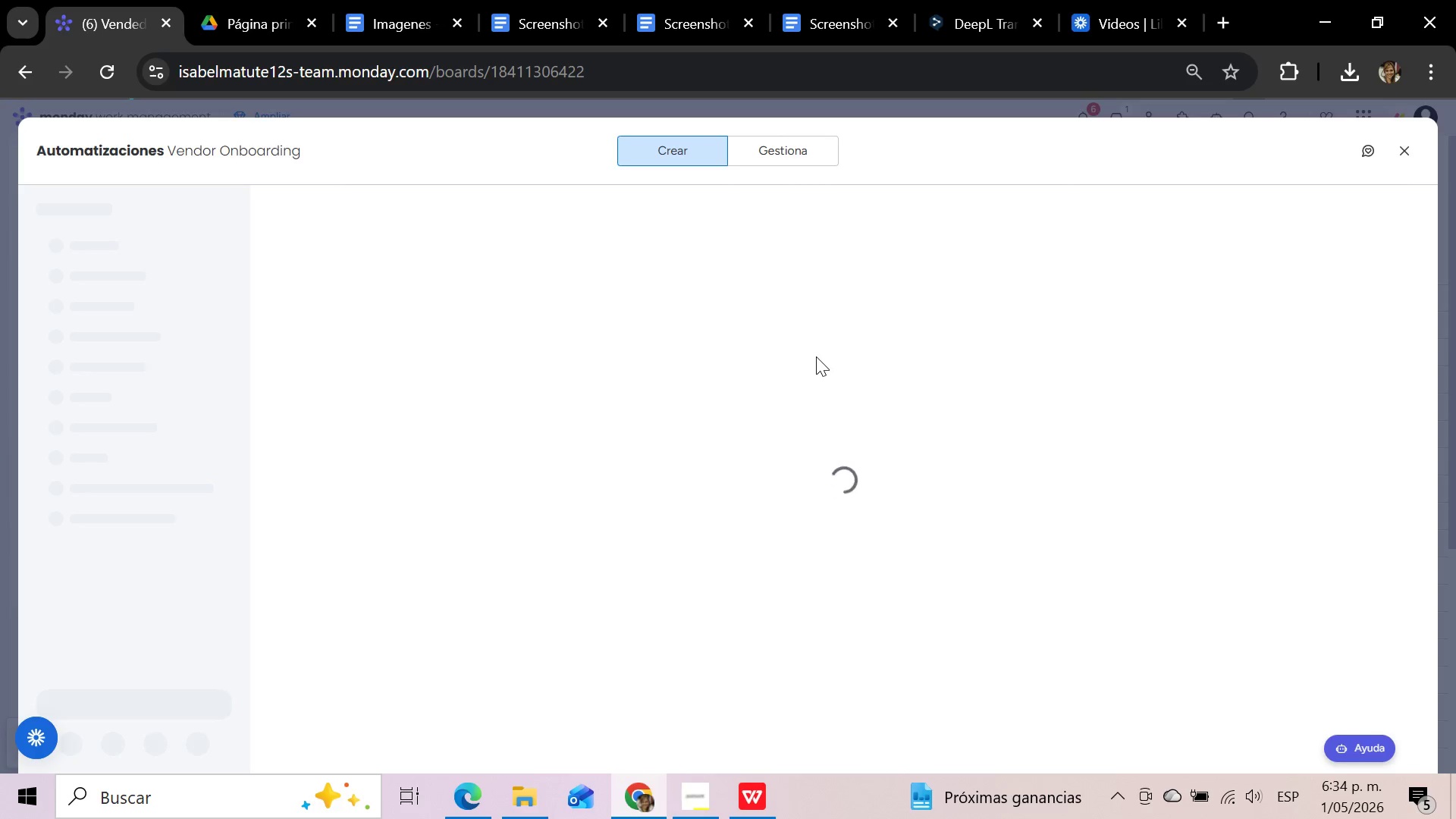 
scroll: coordinate [816, 356], scroll_direction: up, amount: 1.0
 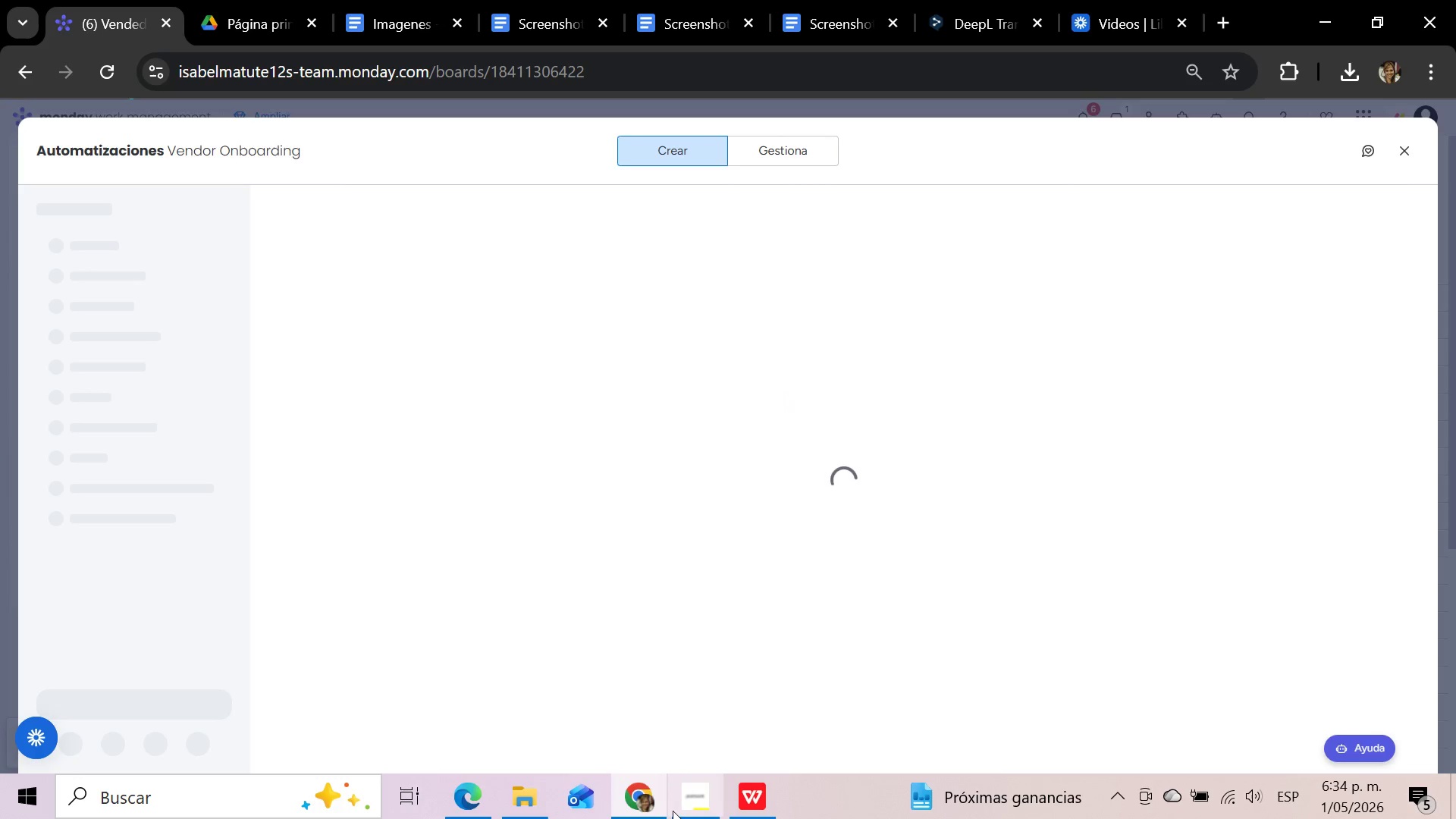 
left_click([689, 805])